 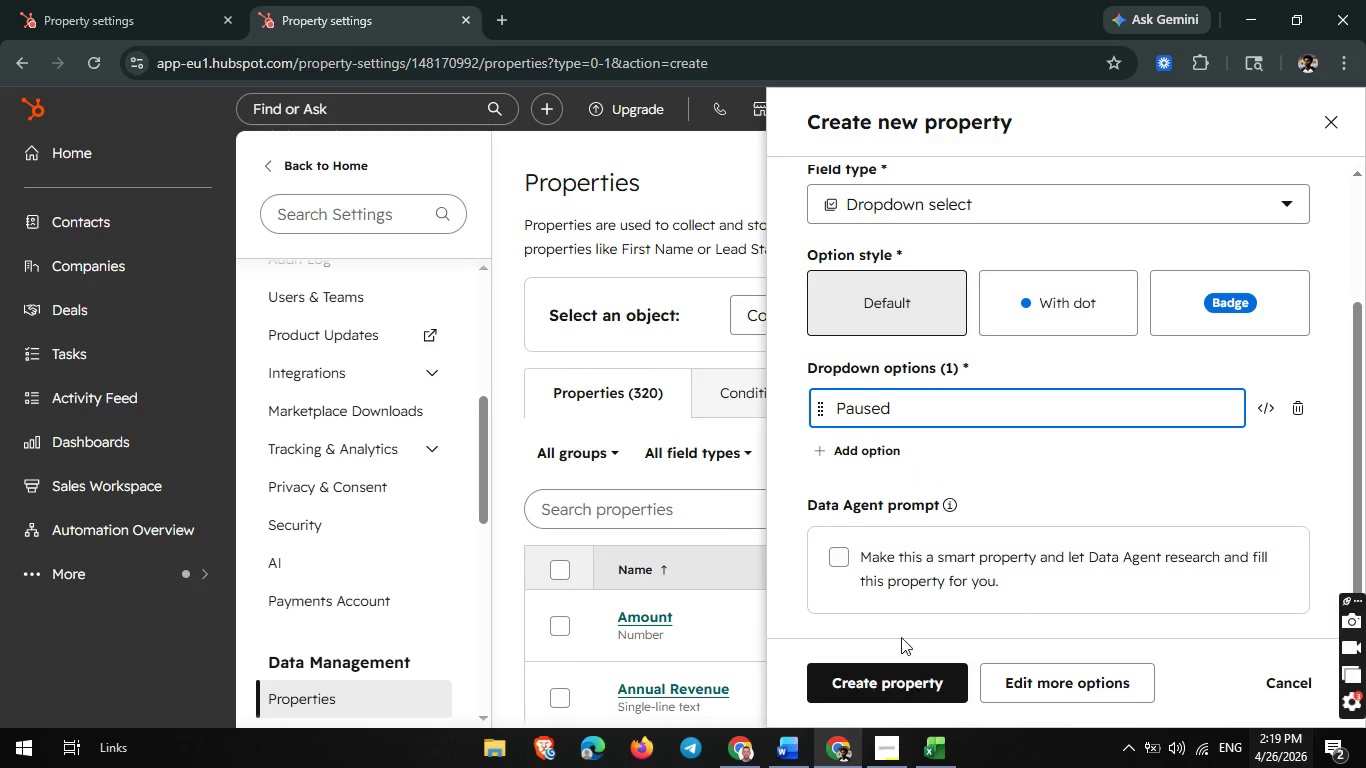 
left_click([887, 675])
 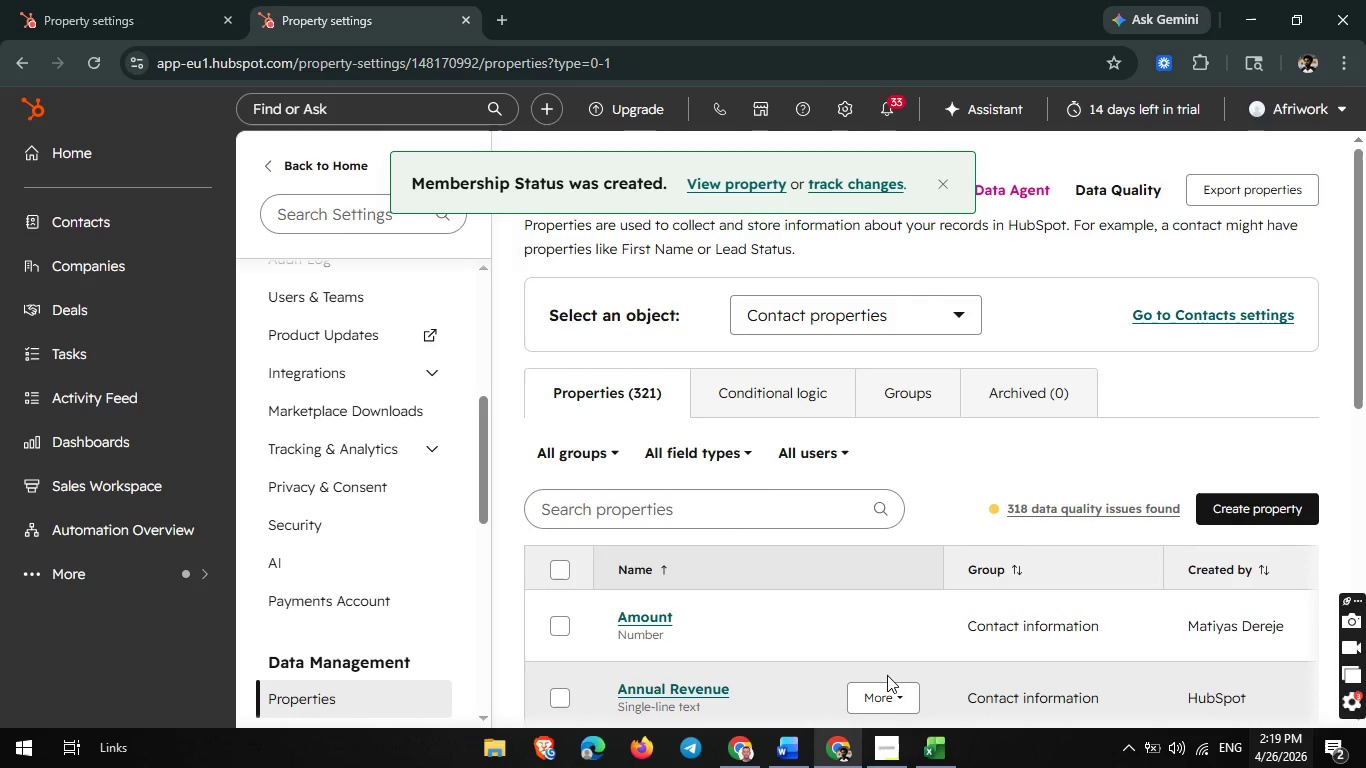 
left_click([705, 508])
 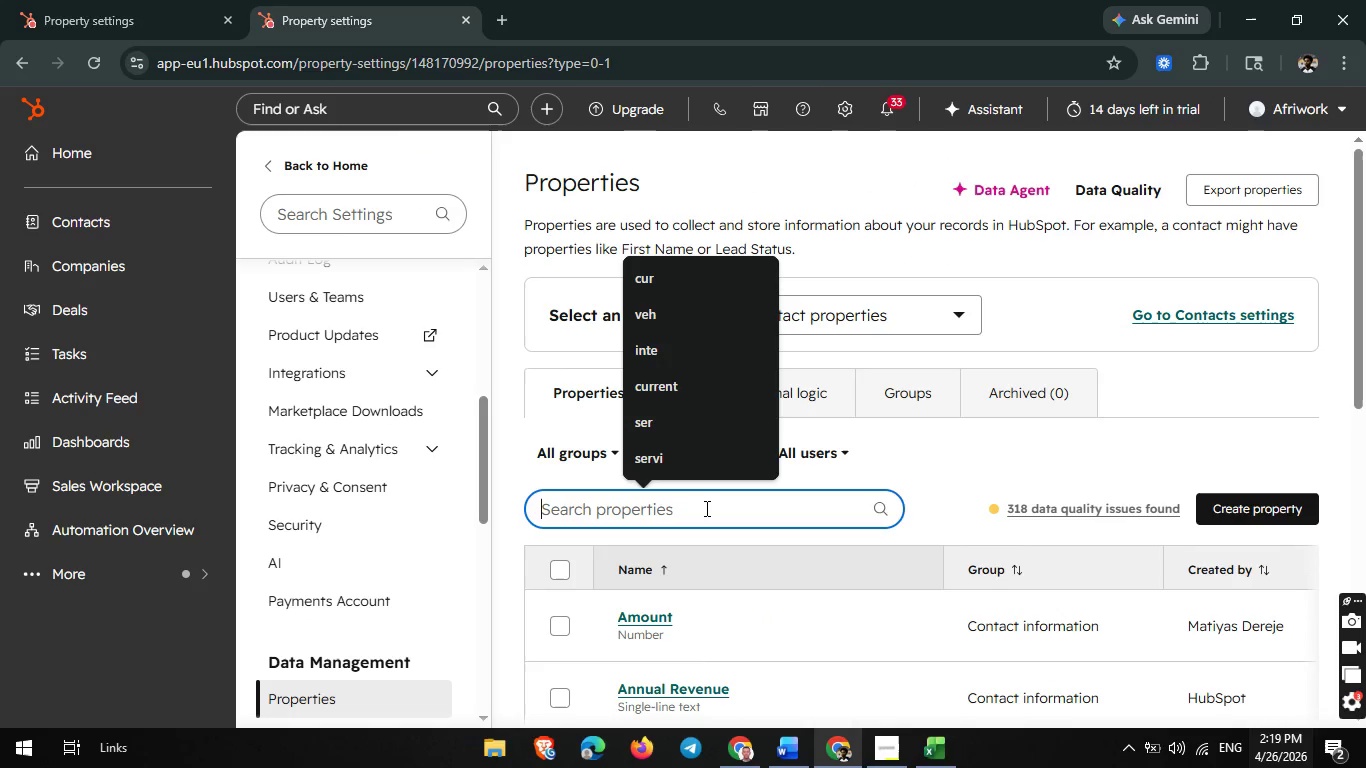 
type(Membershi)
 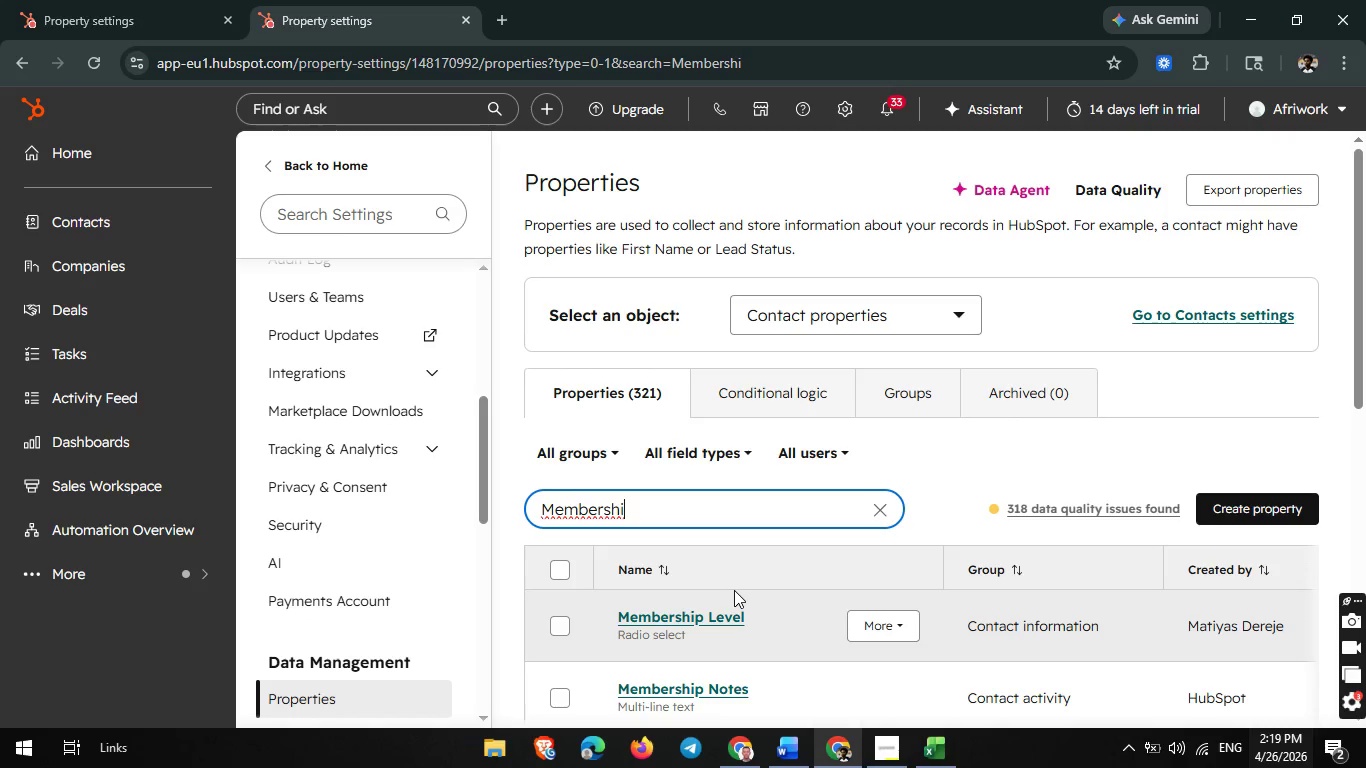 
key(P)
 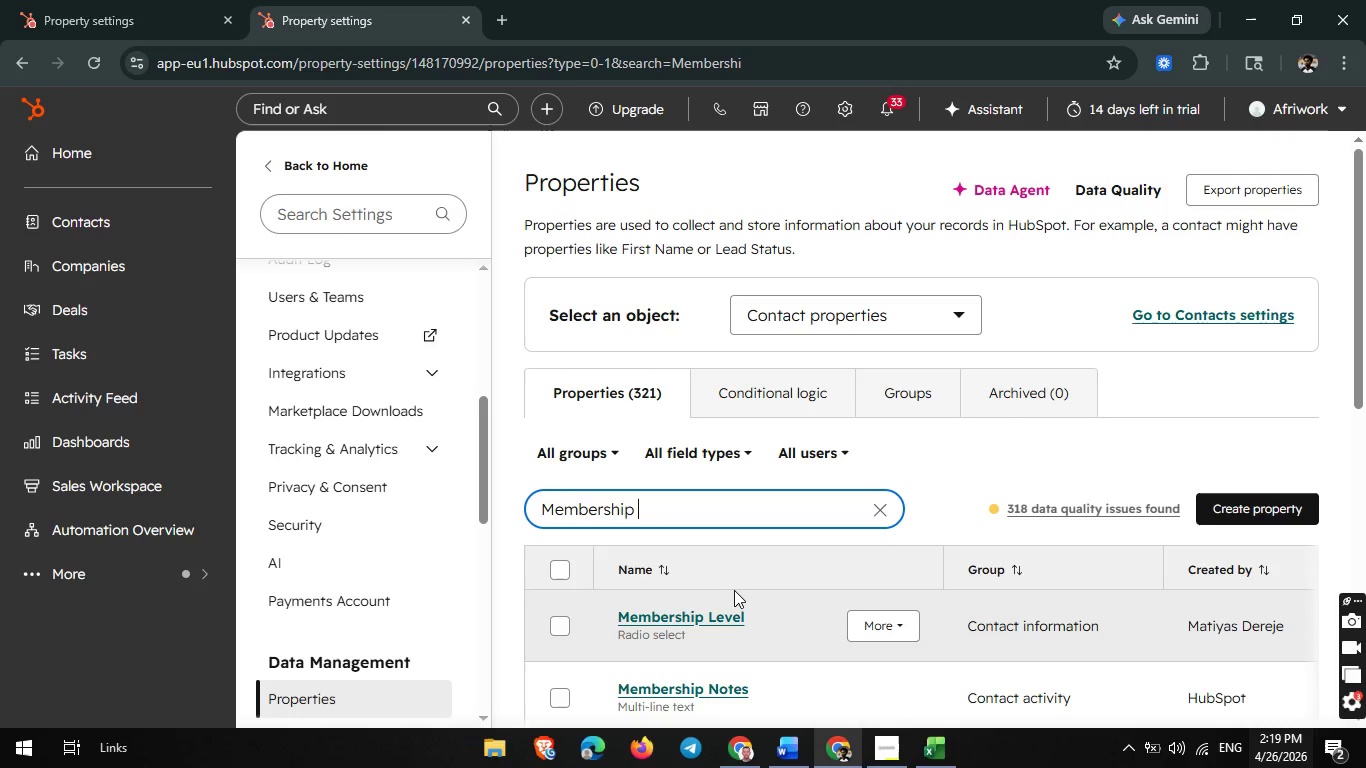 
key(Space)
 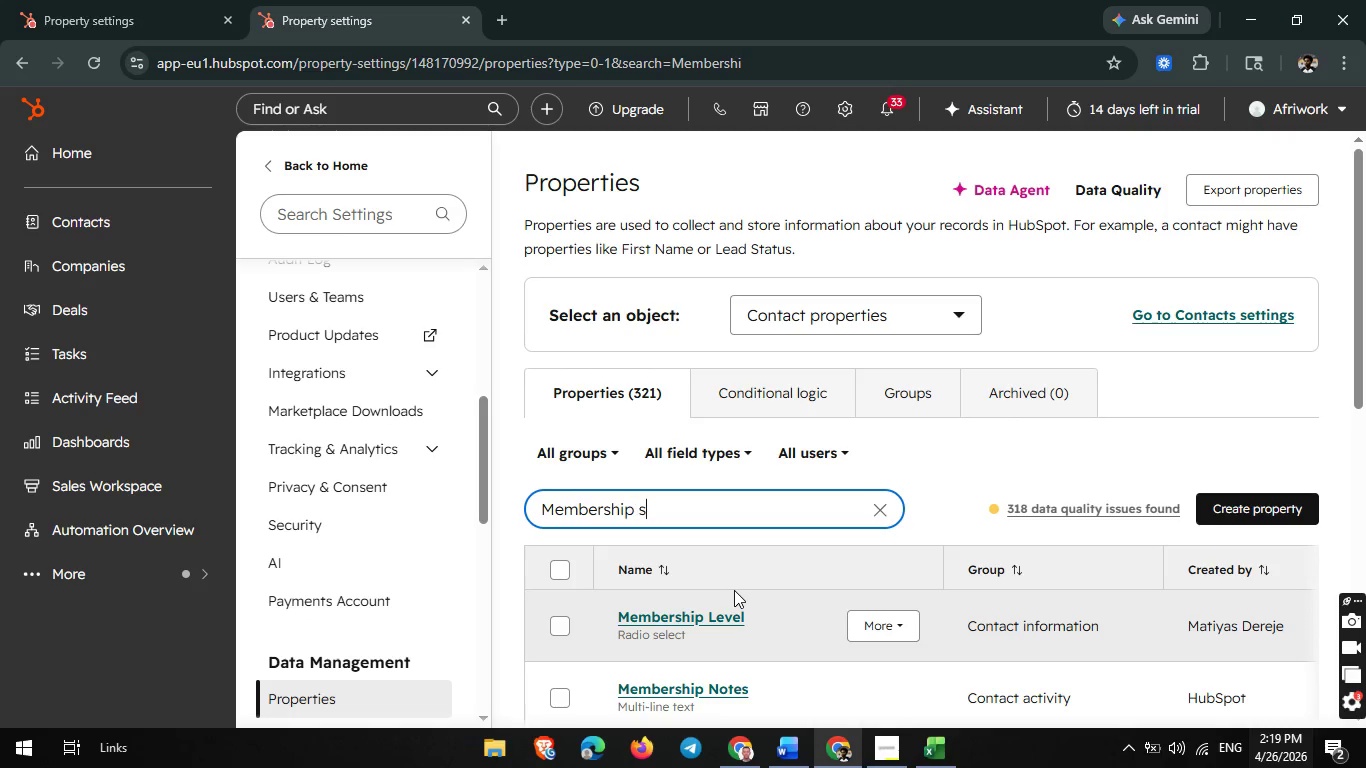 
key(S)
 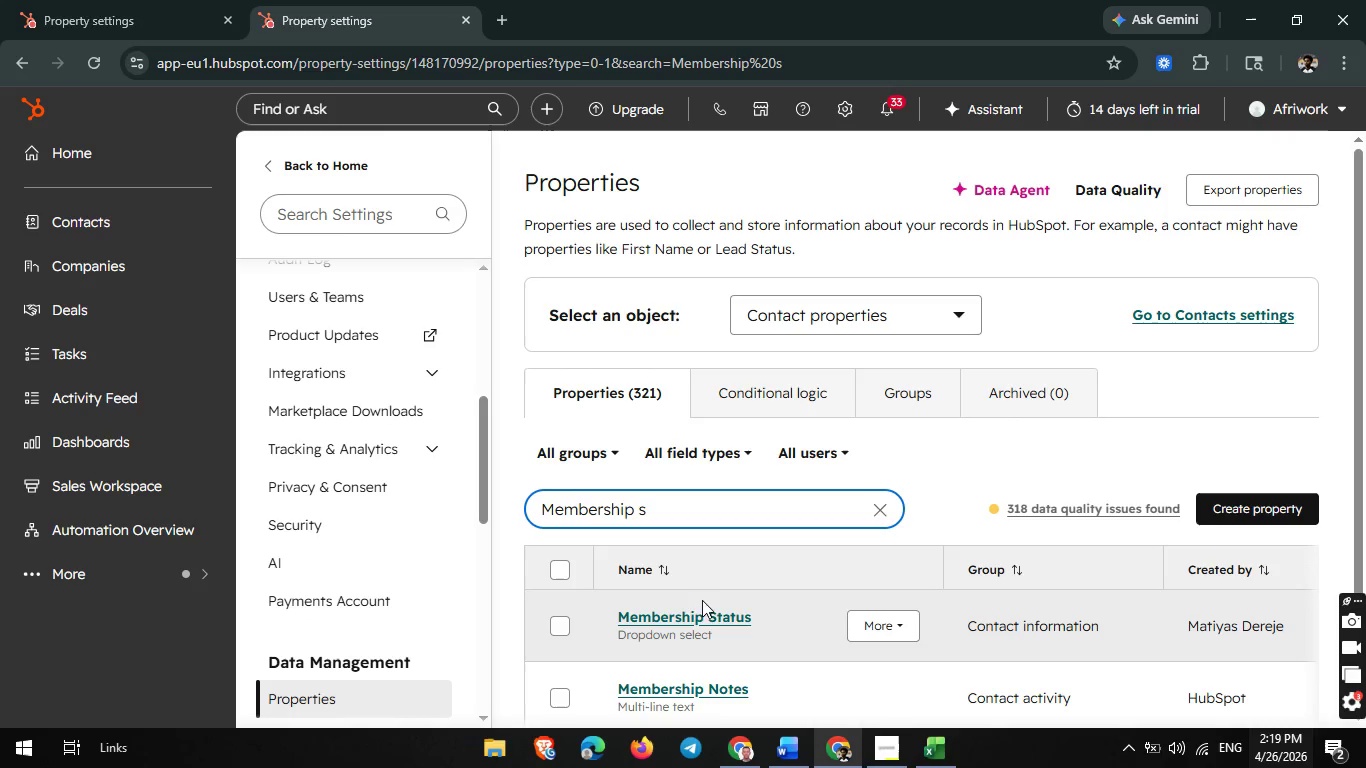 
left_click([680, 618])
 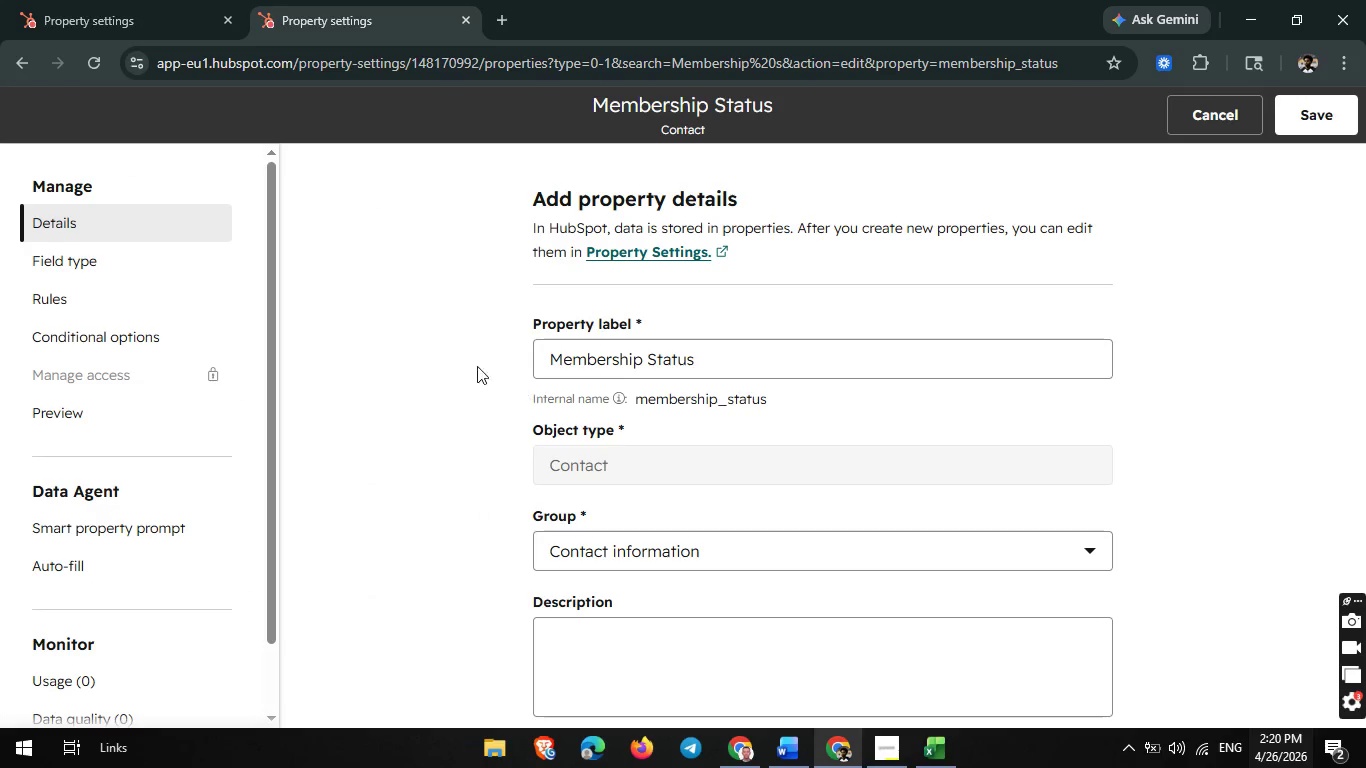 
wait(6.33)
 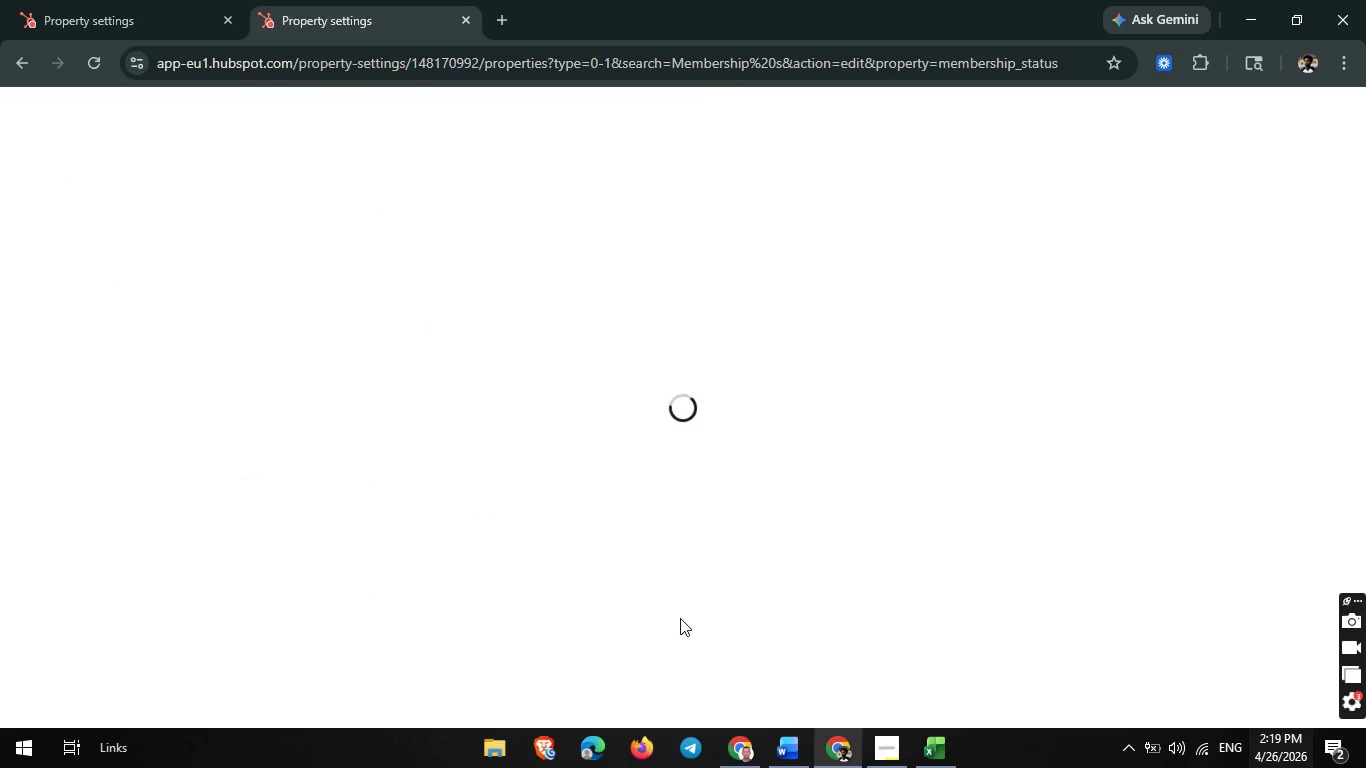 
left_click([104, 265])
 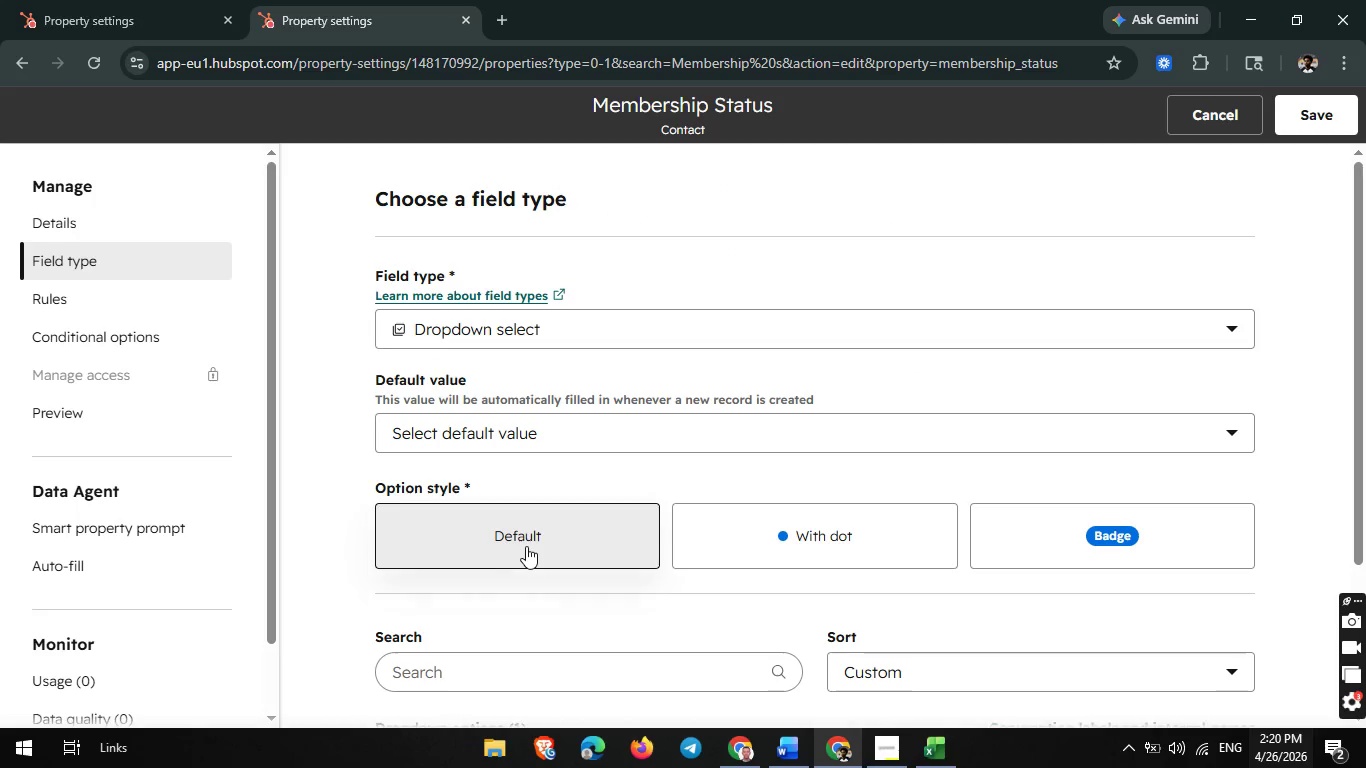 
scroll: coordinate [547, 542], scroll_direction: down, amount: 1.0
 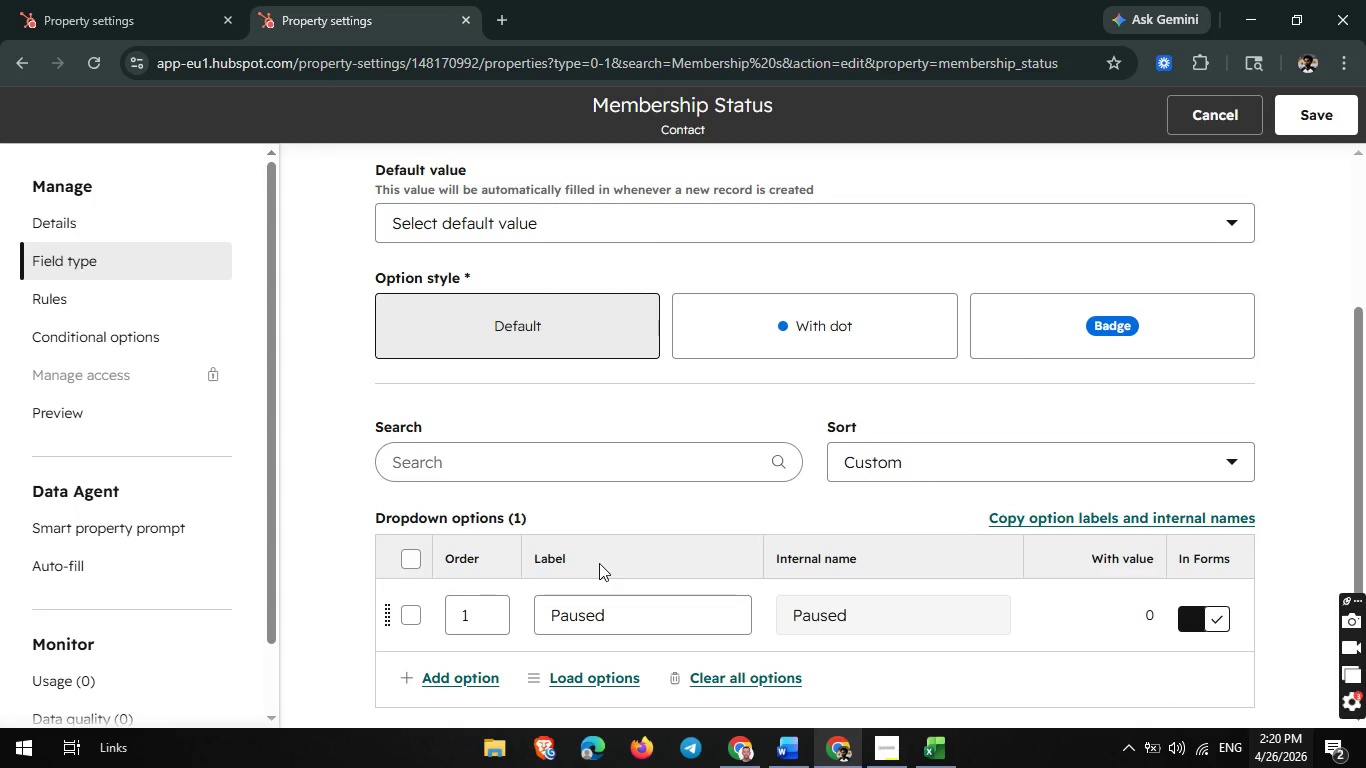 
scroll: coordinate [693, 433], scroll_direction: up, amount: 1.0
 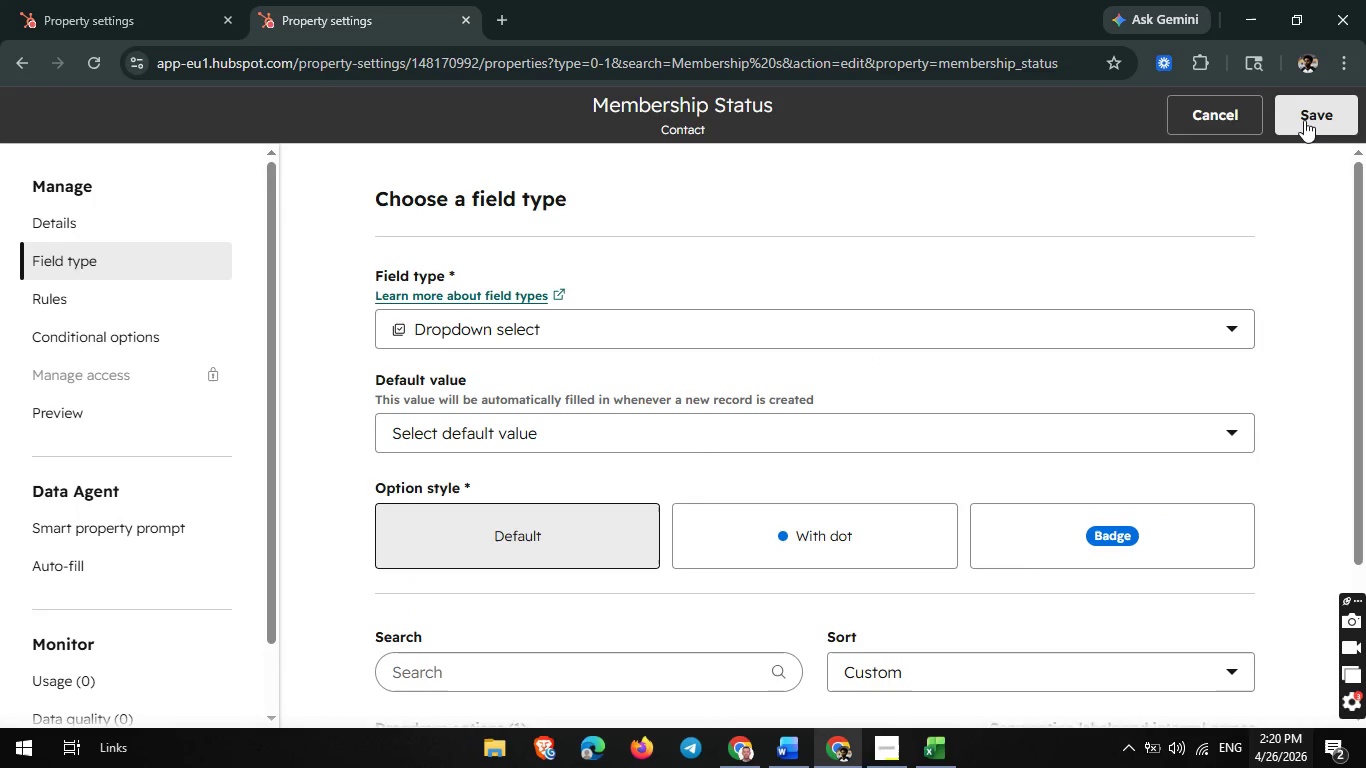 
left_click([1304, 120])
 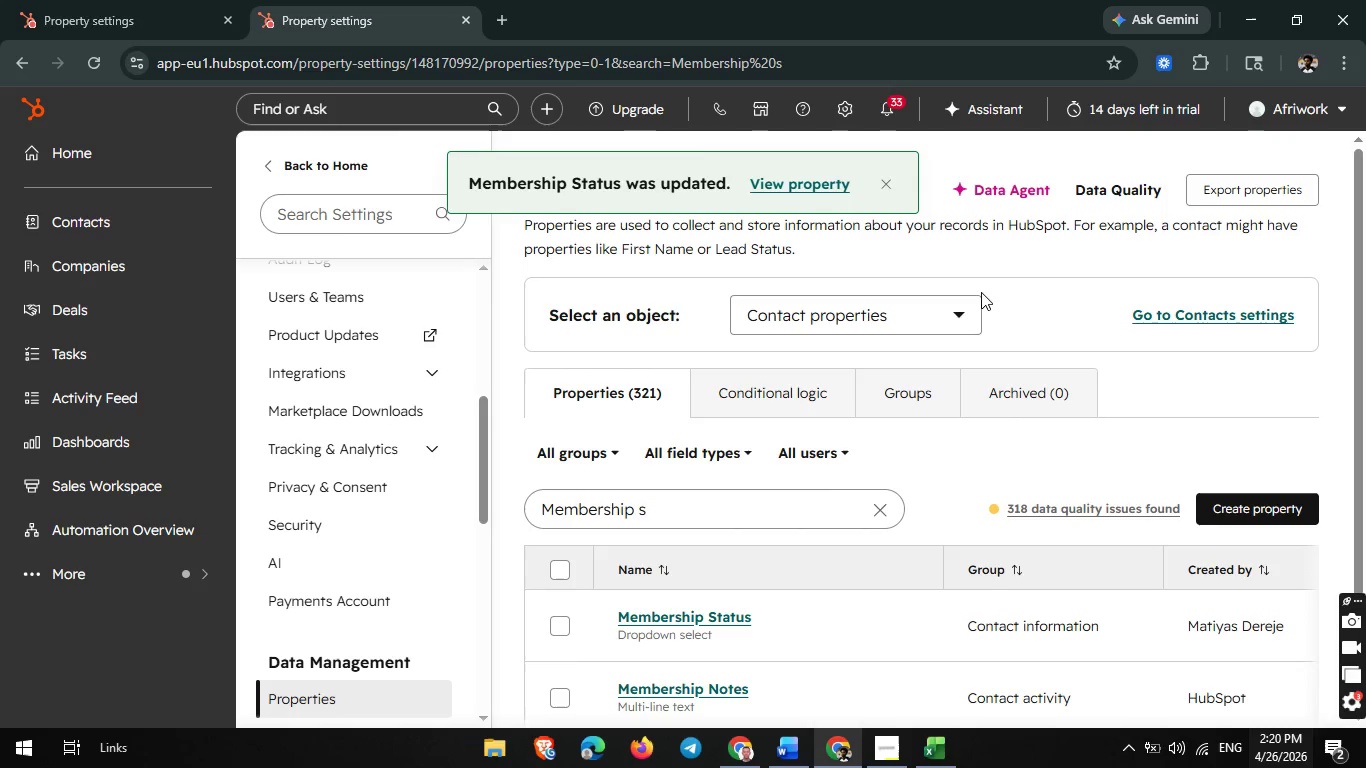 
wait(8.03)
 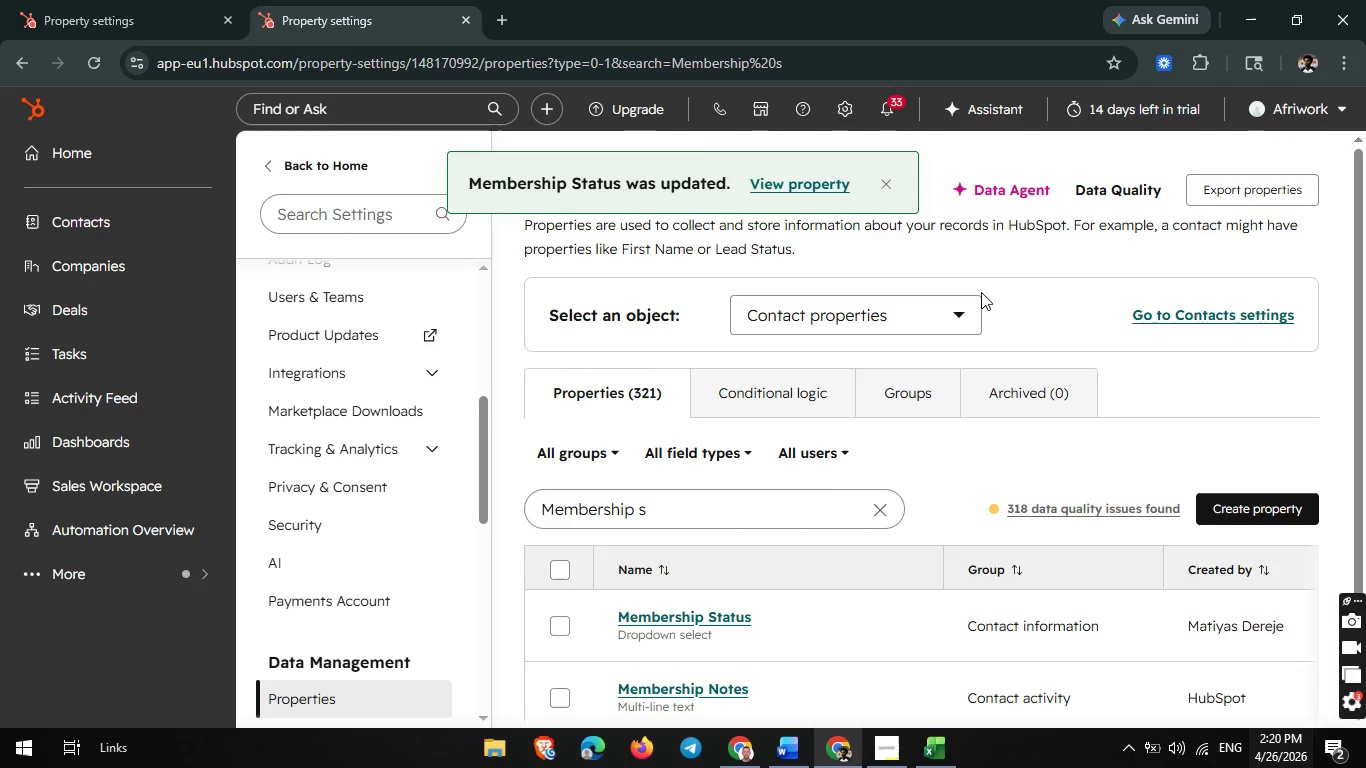 
mouse_move([3, 766])
 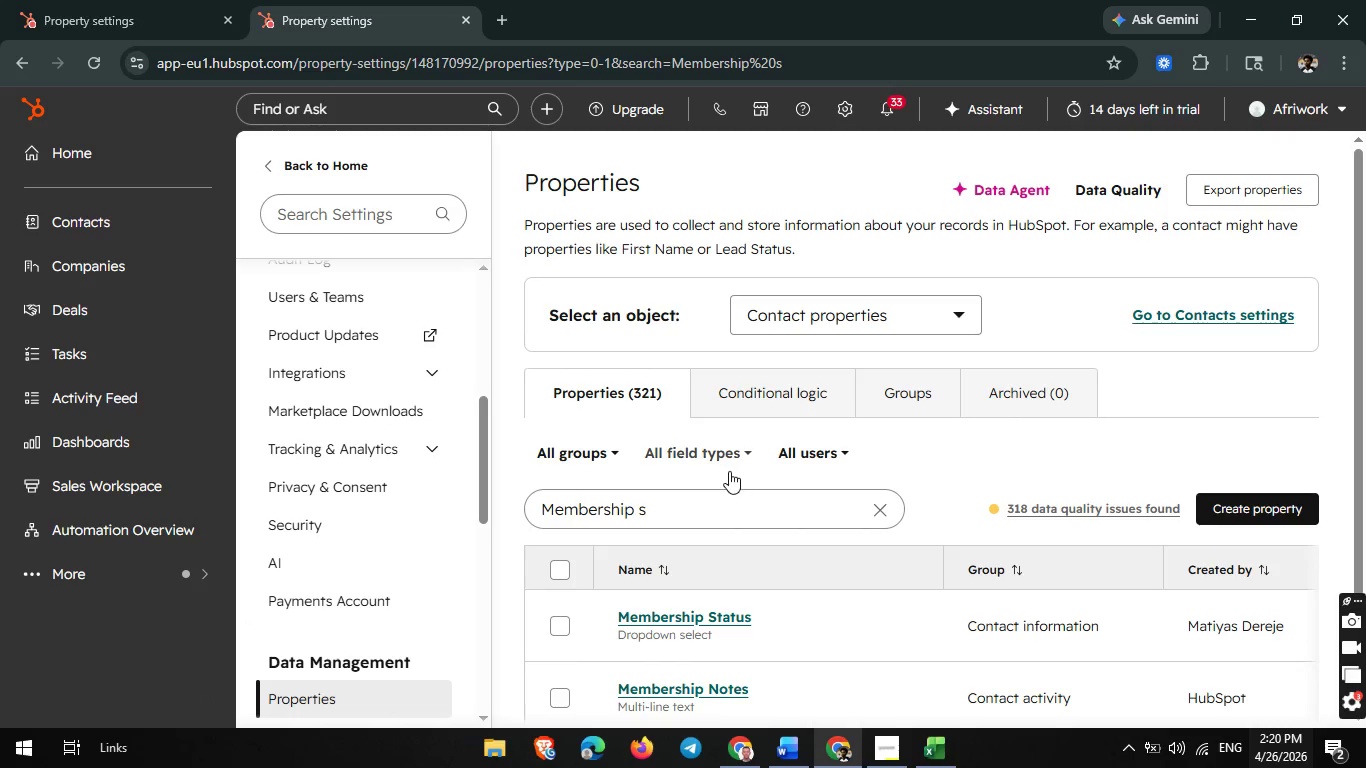 
left_click([678, 512])
 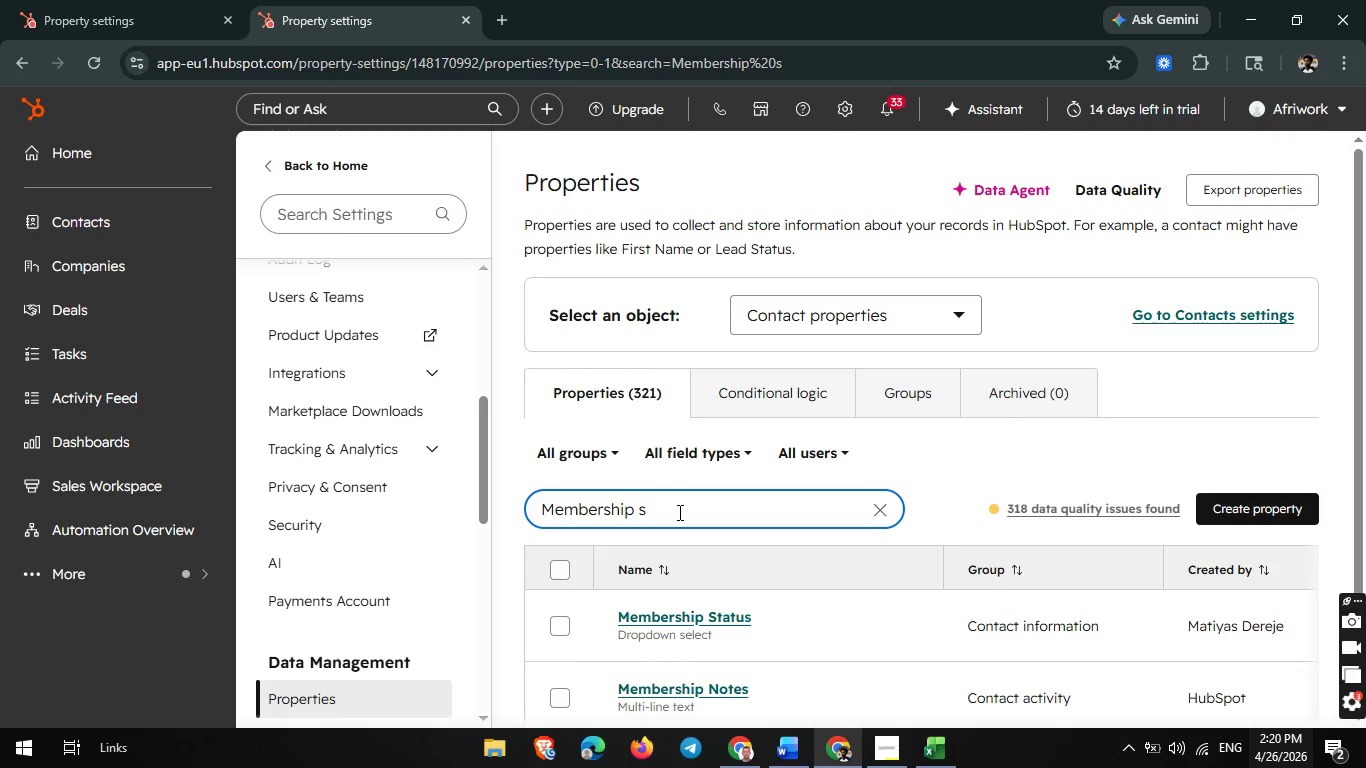 
key(Backspace)
 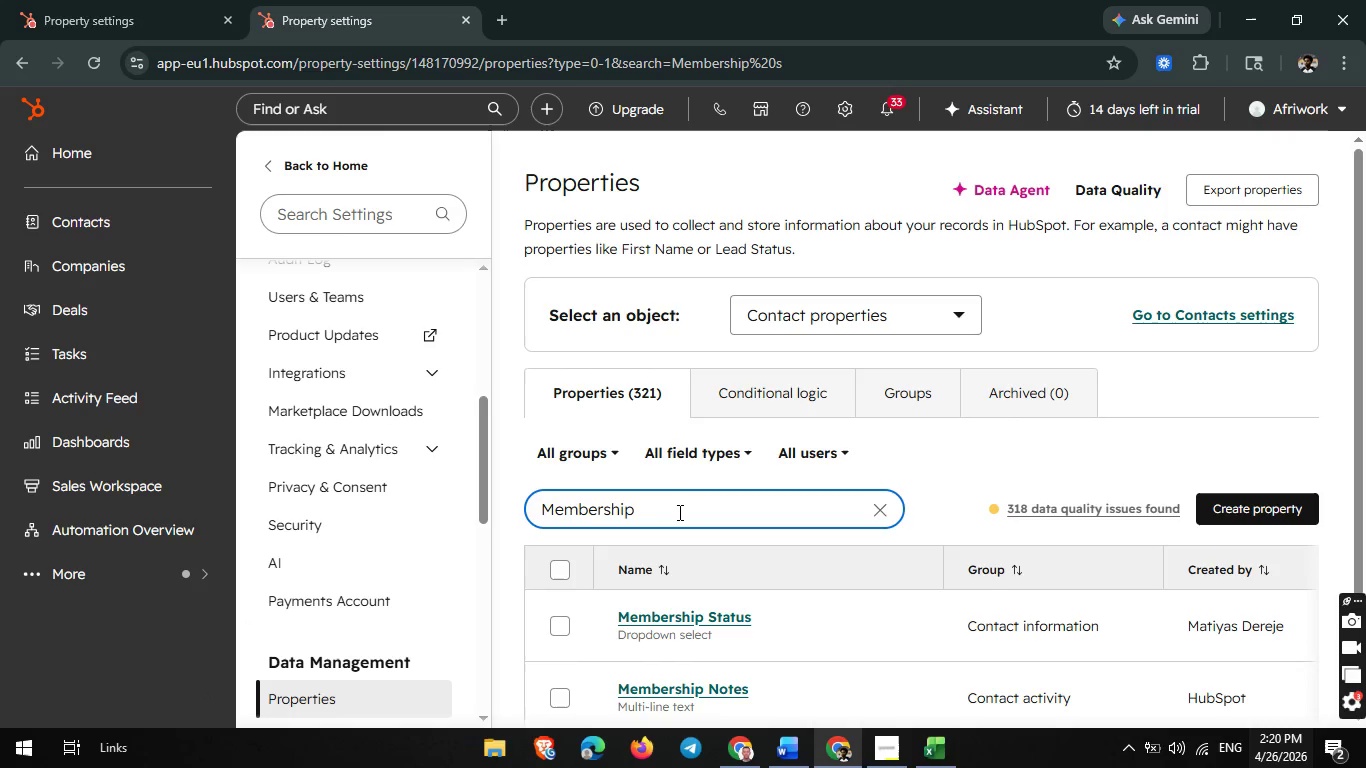 
key(Backspace)
 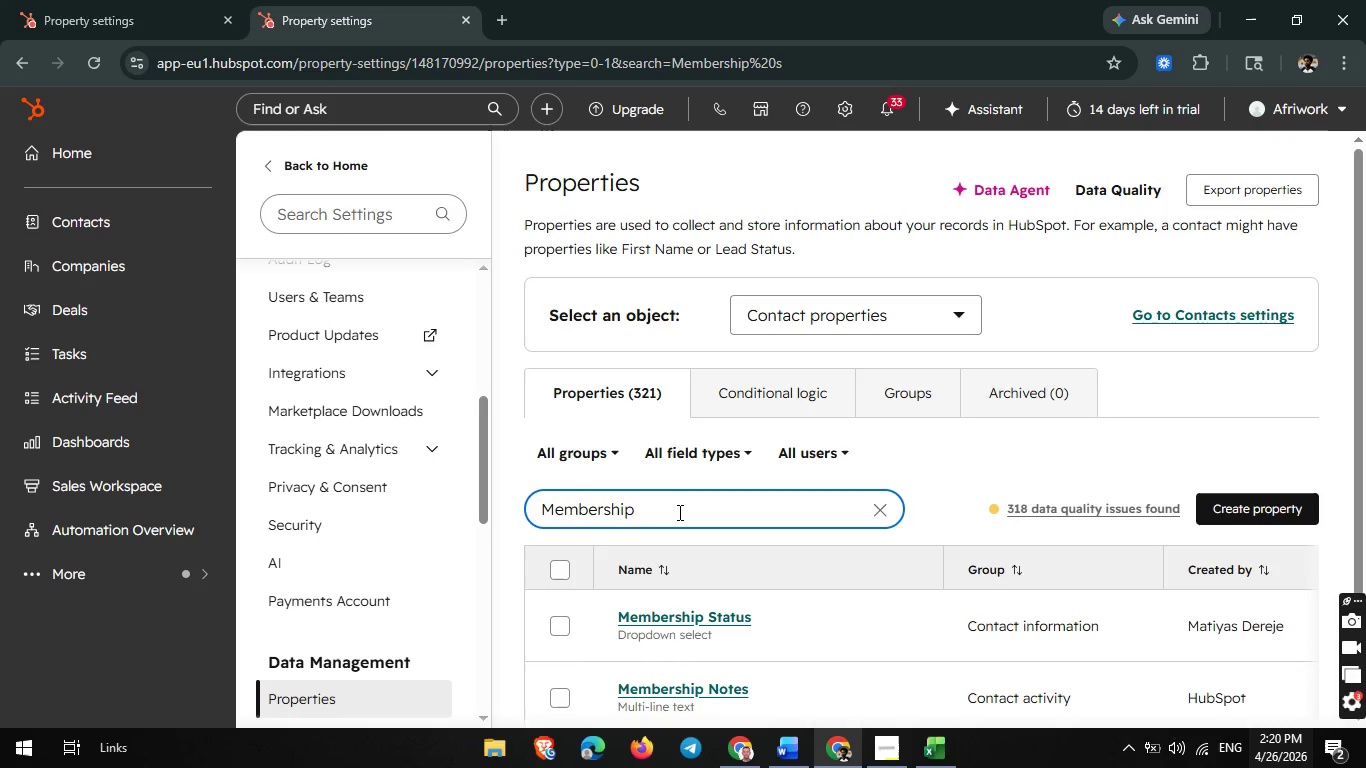 
hold_key(key=Backspace, duration=0.7)
 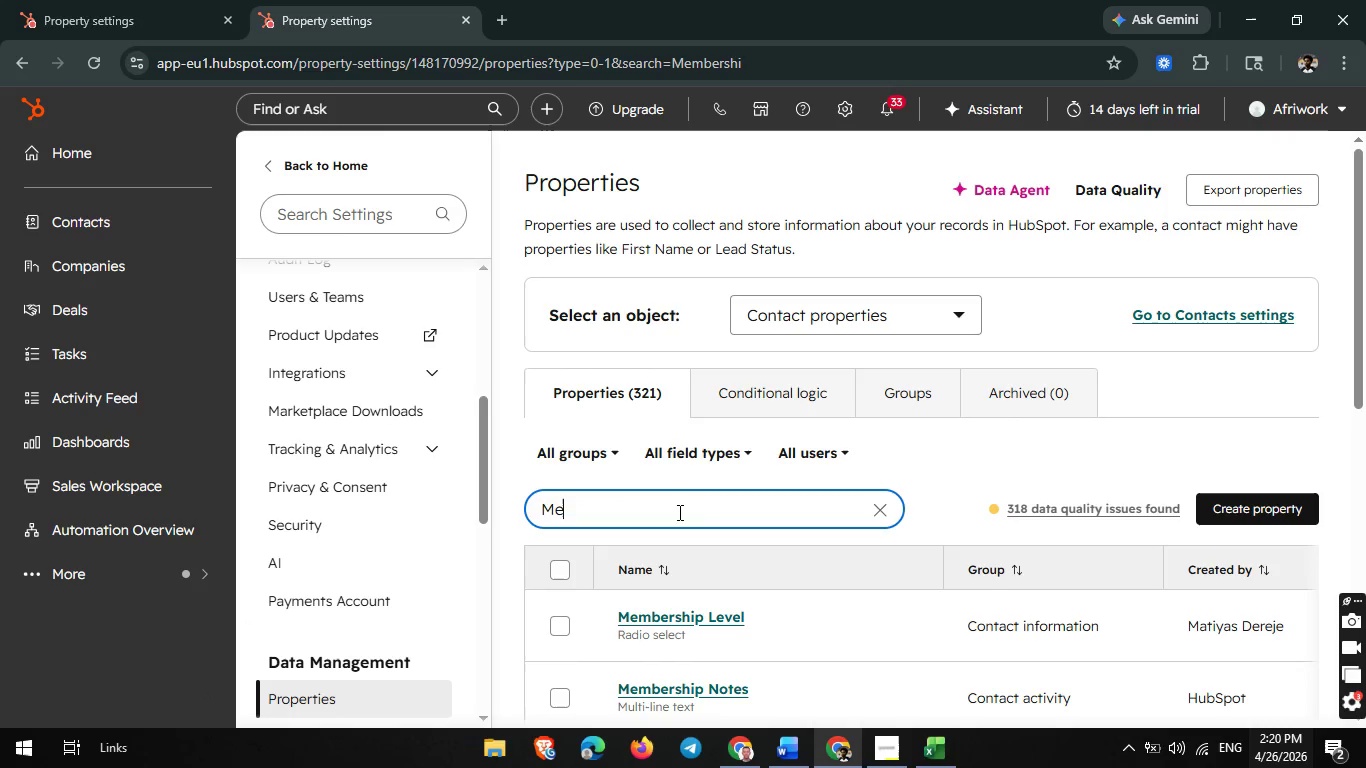 
key(Backspace)
 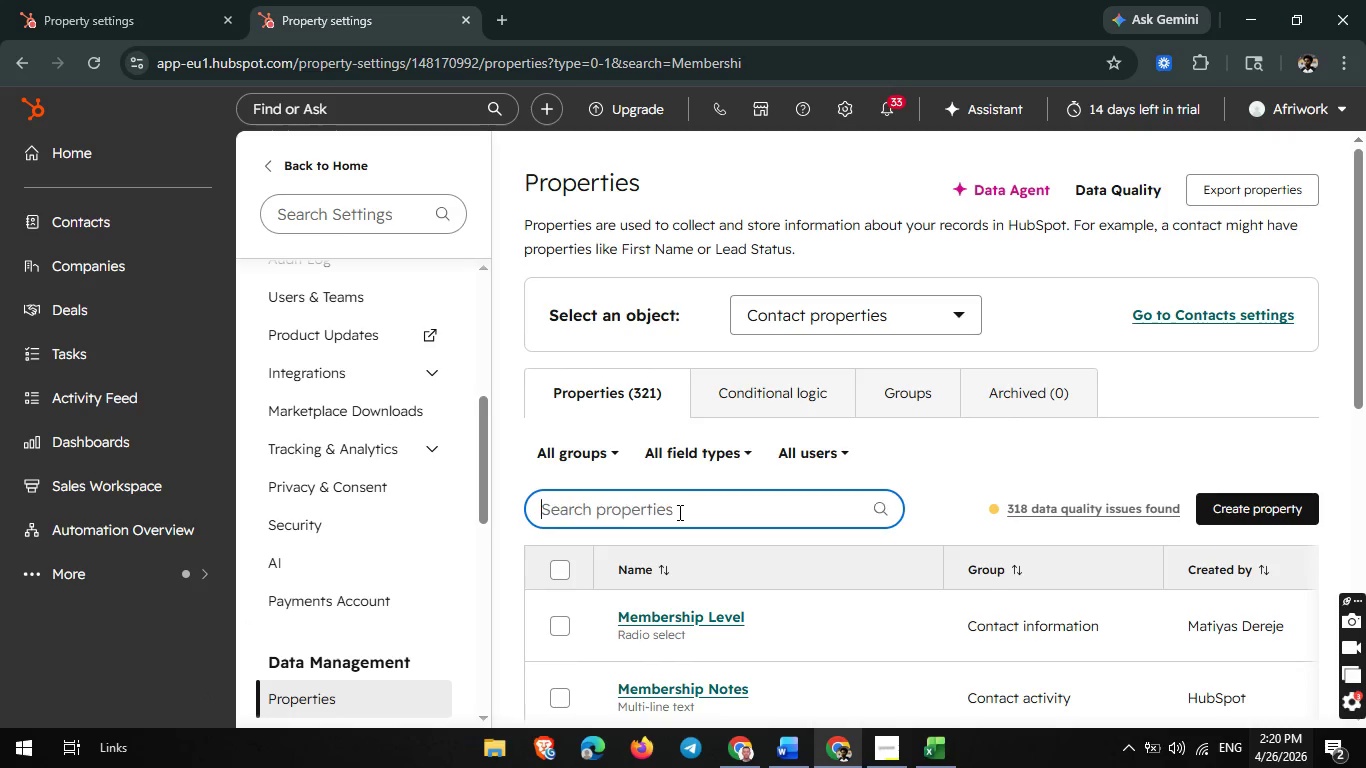 
key(Backspace)
 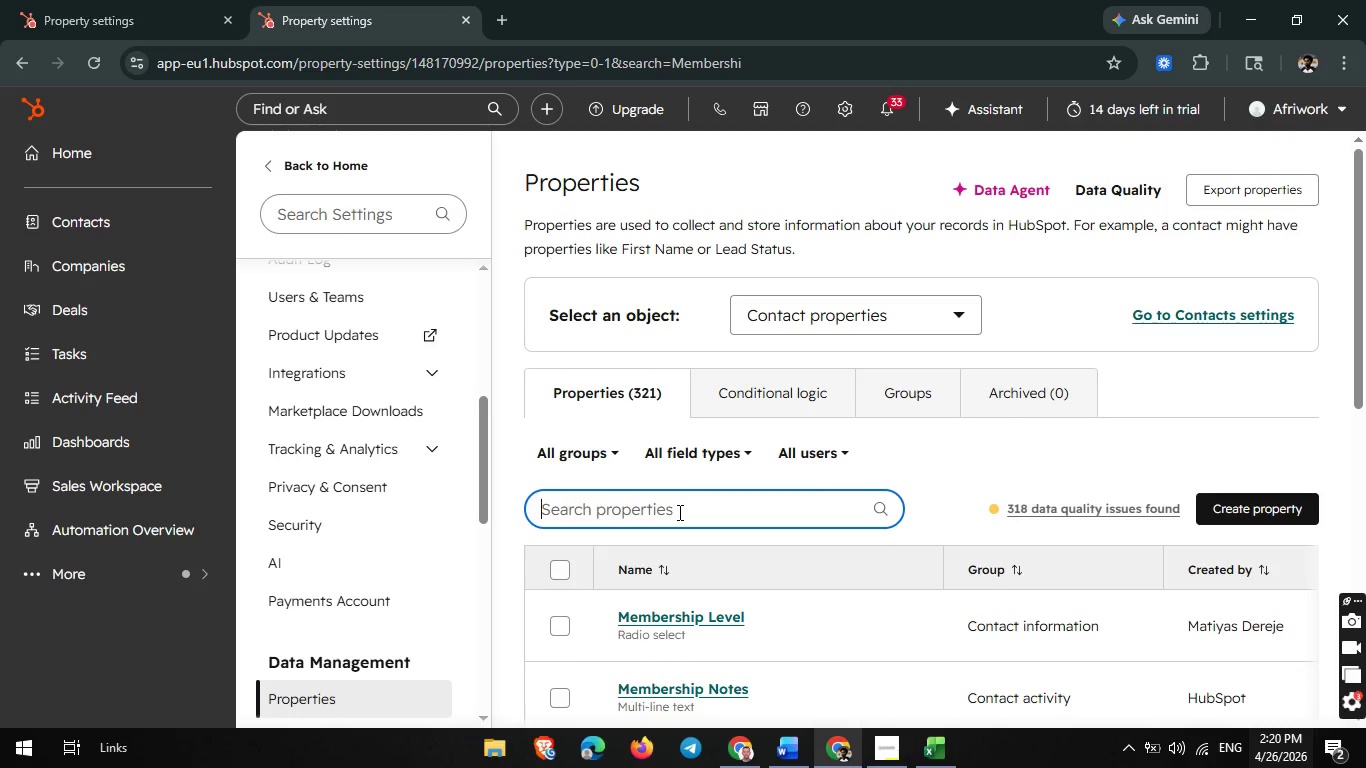 
key(Backspace)
 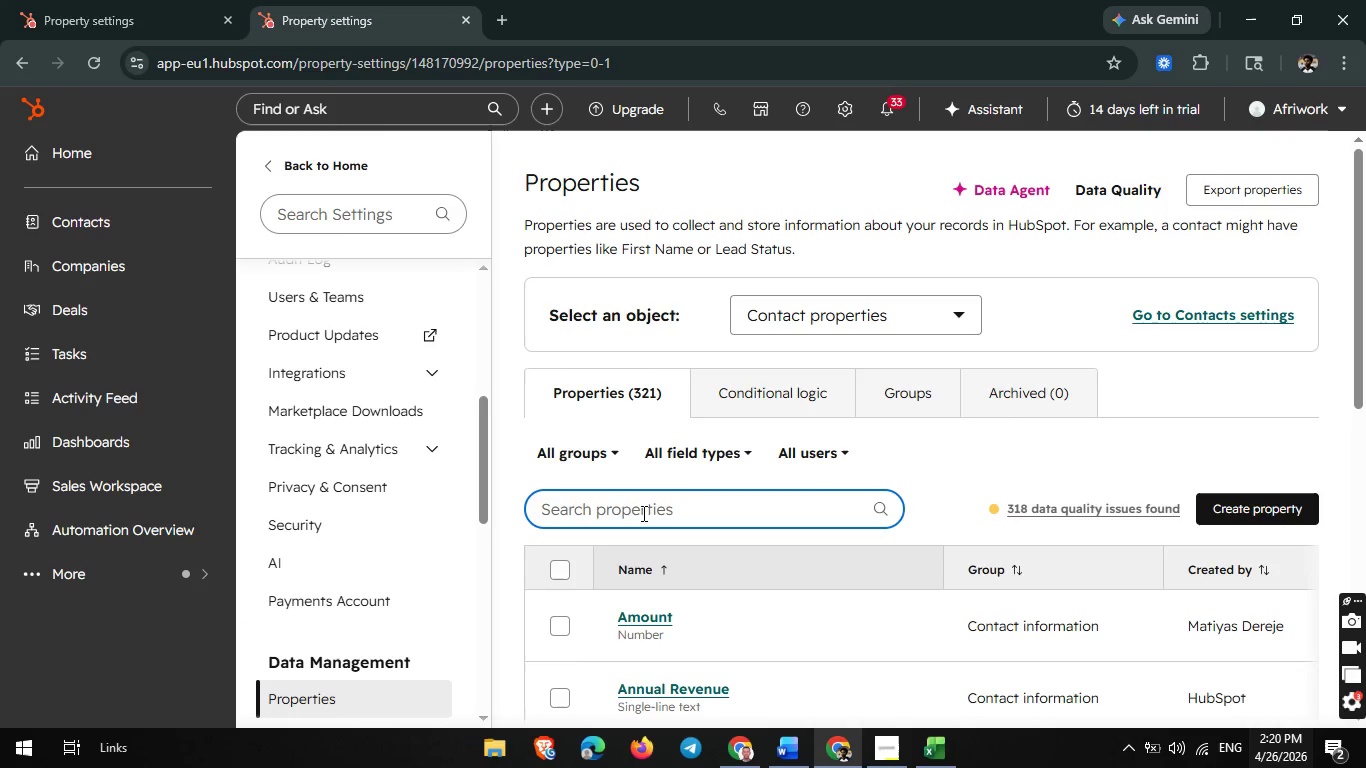 
left_click([631, 513])
 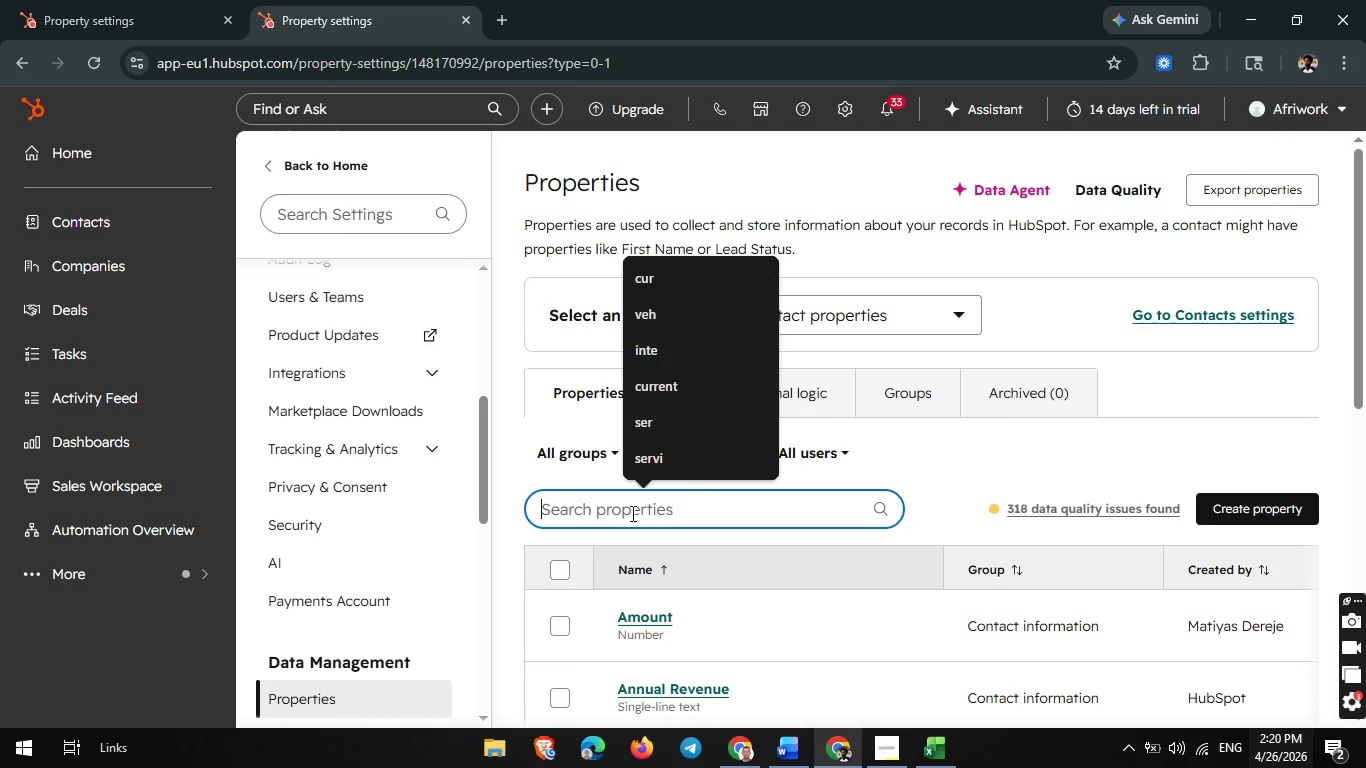 
wait(9.19)
 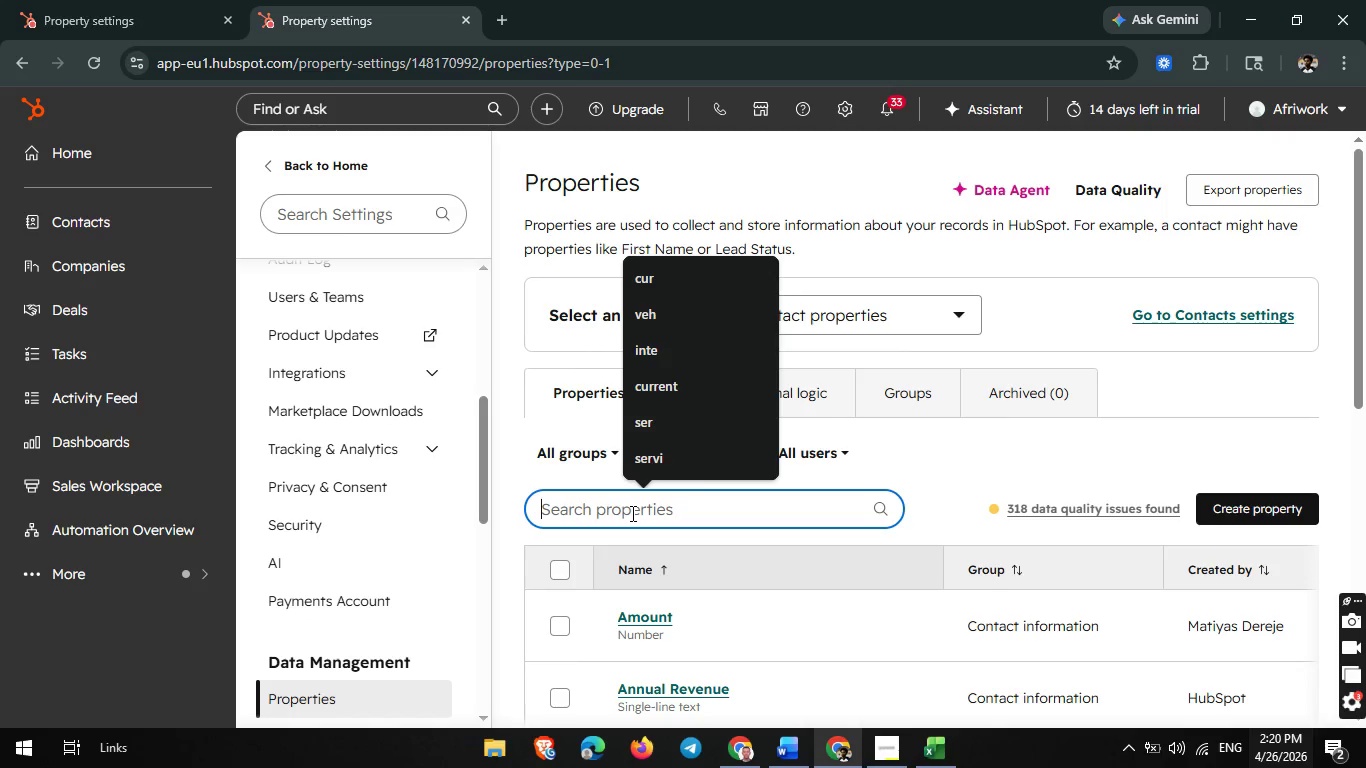 
left_click([1092, 469])
 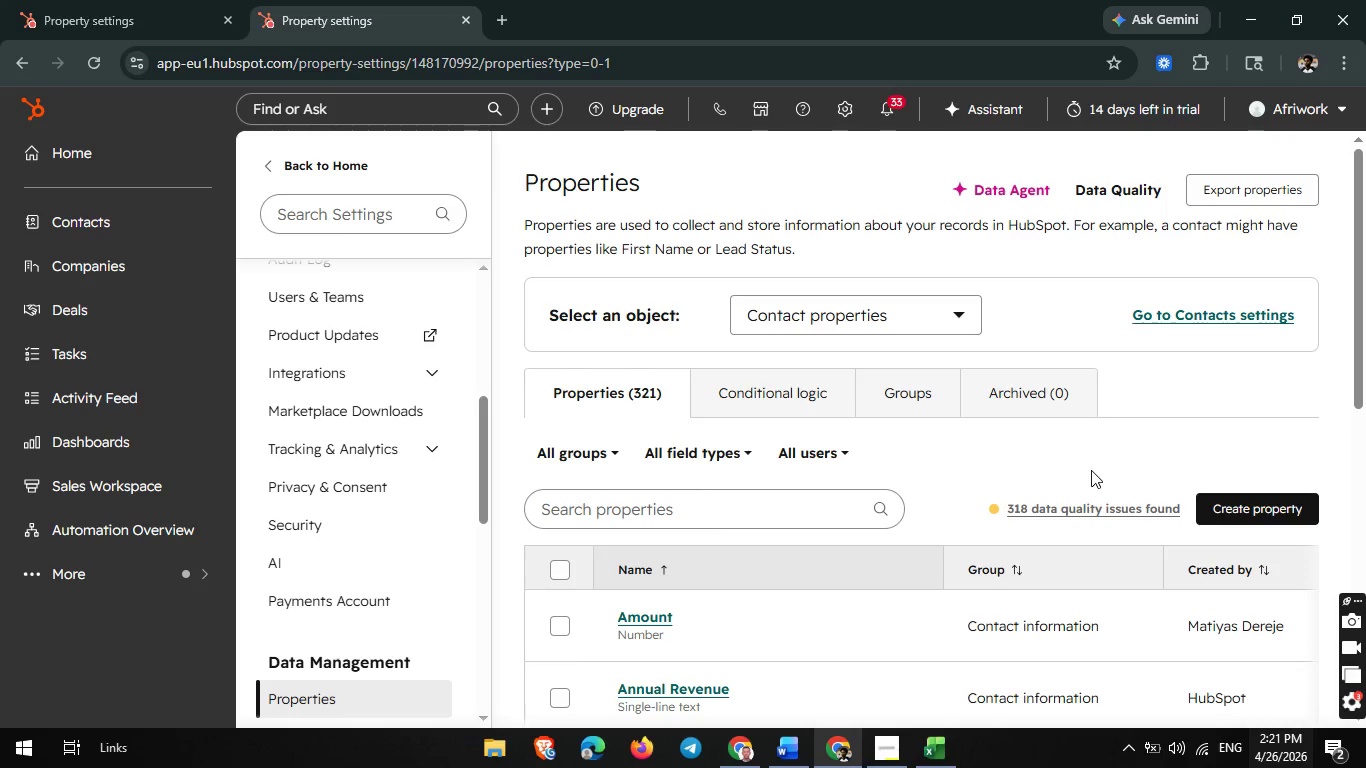 
wait(28.8)
 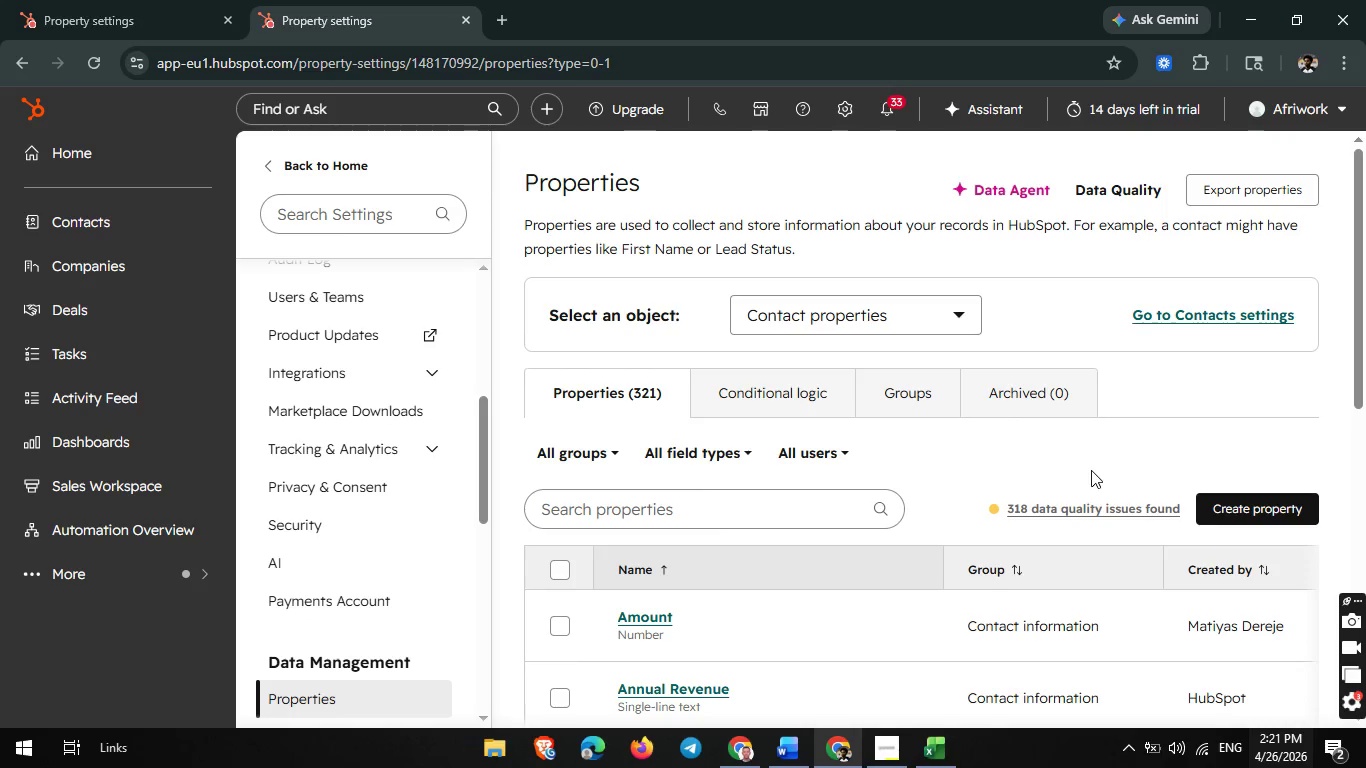 
scroll: coordinate [370, 528], scroll_direction: up, amount: 1.0
 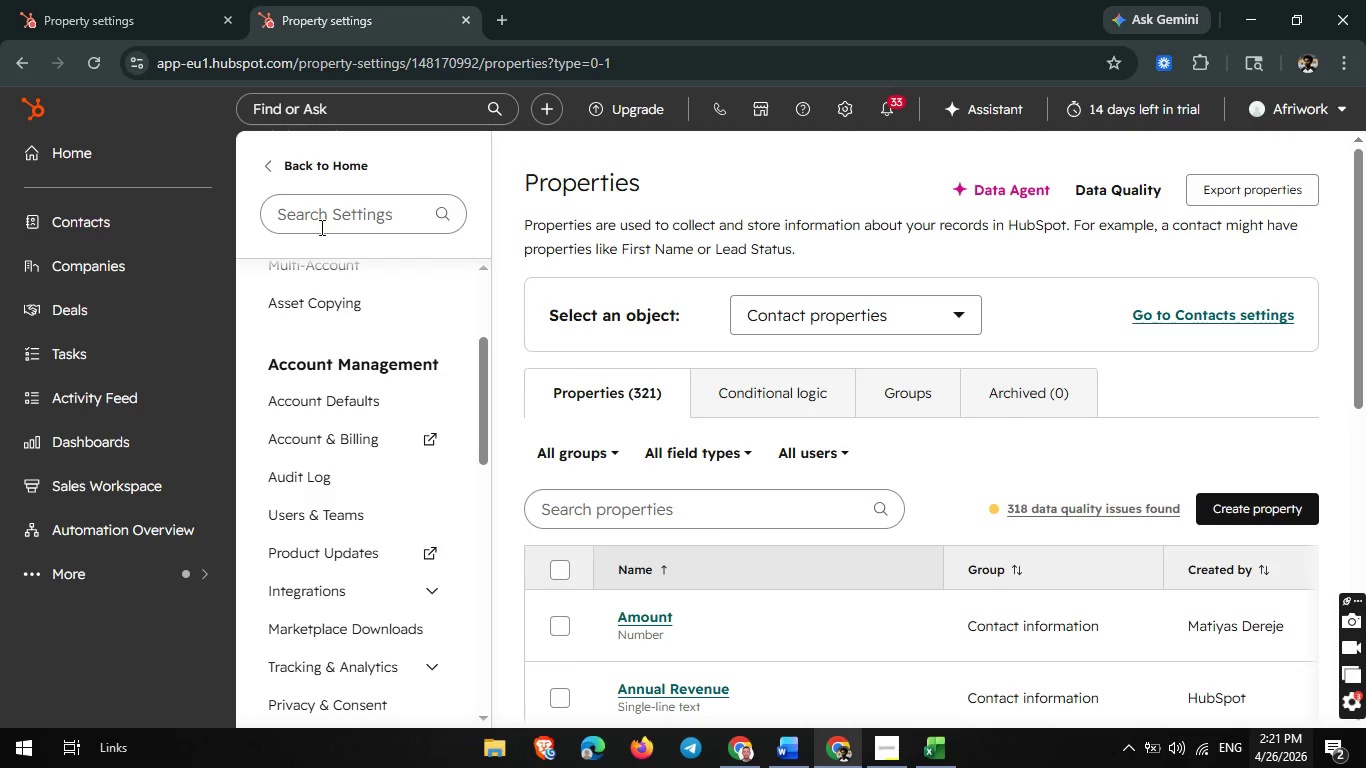 
left_click([136, 217])
 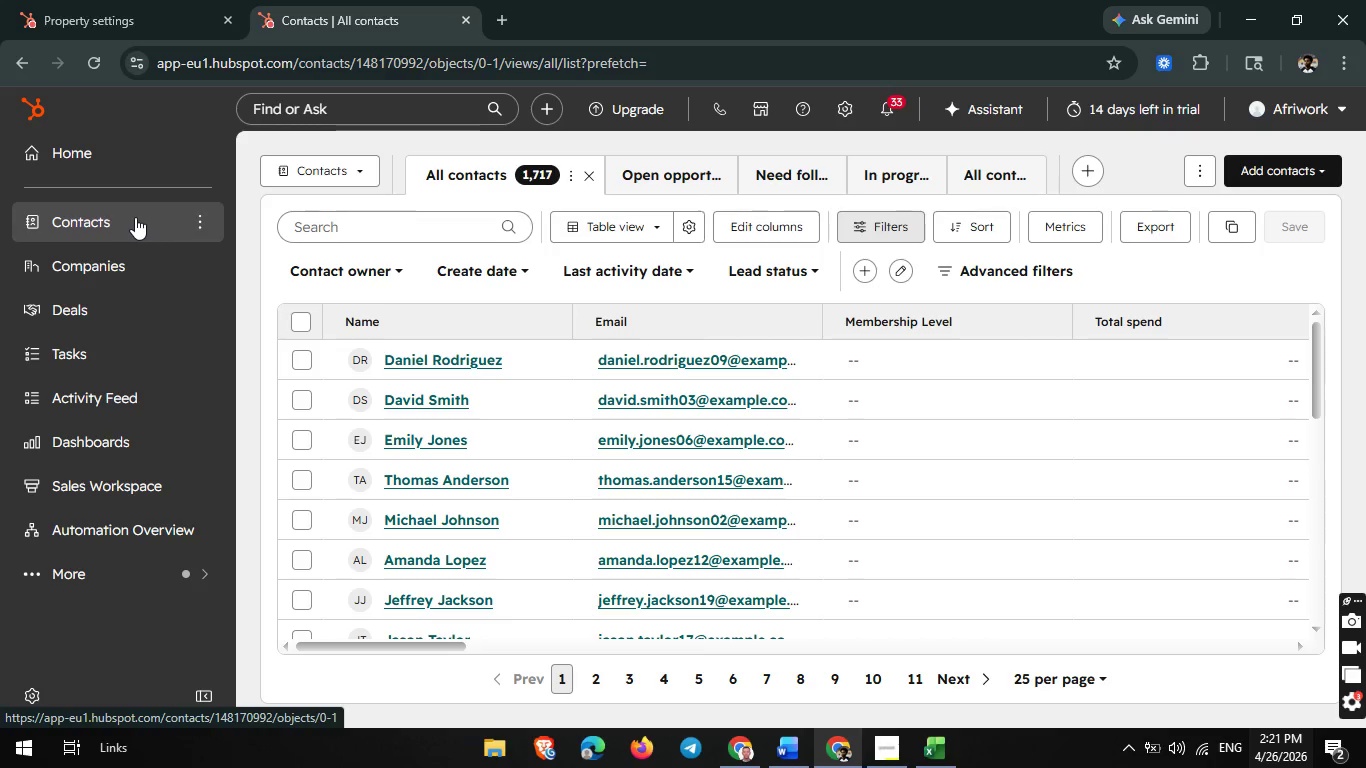 
wait(27.11)
 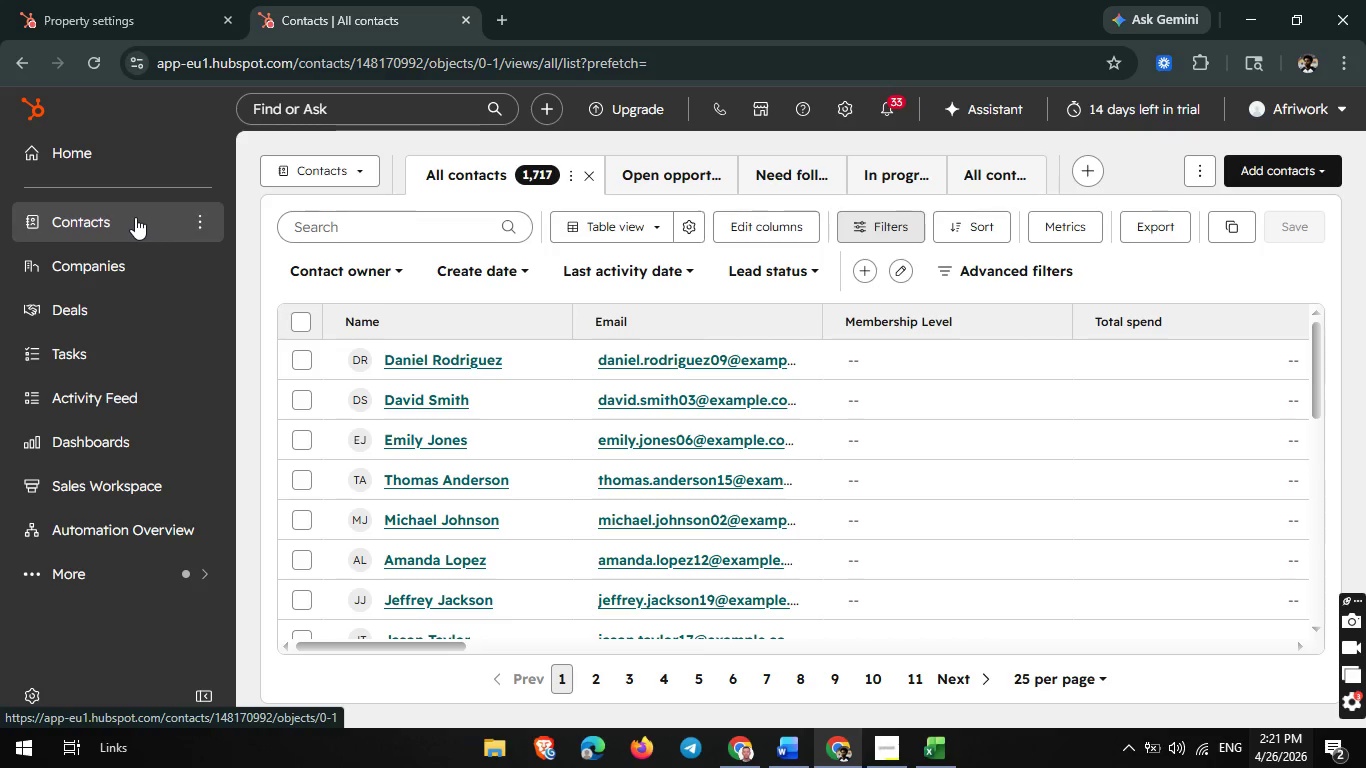 
left_click([1313, 181])
 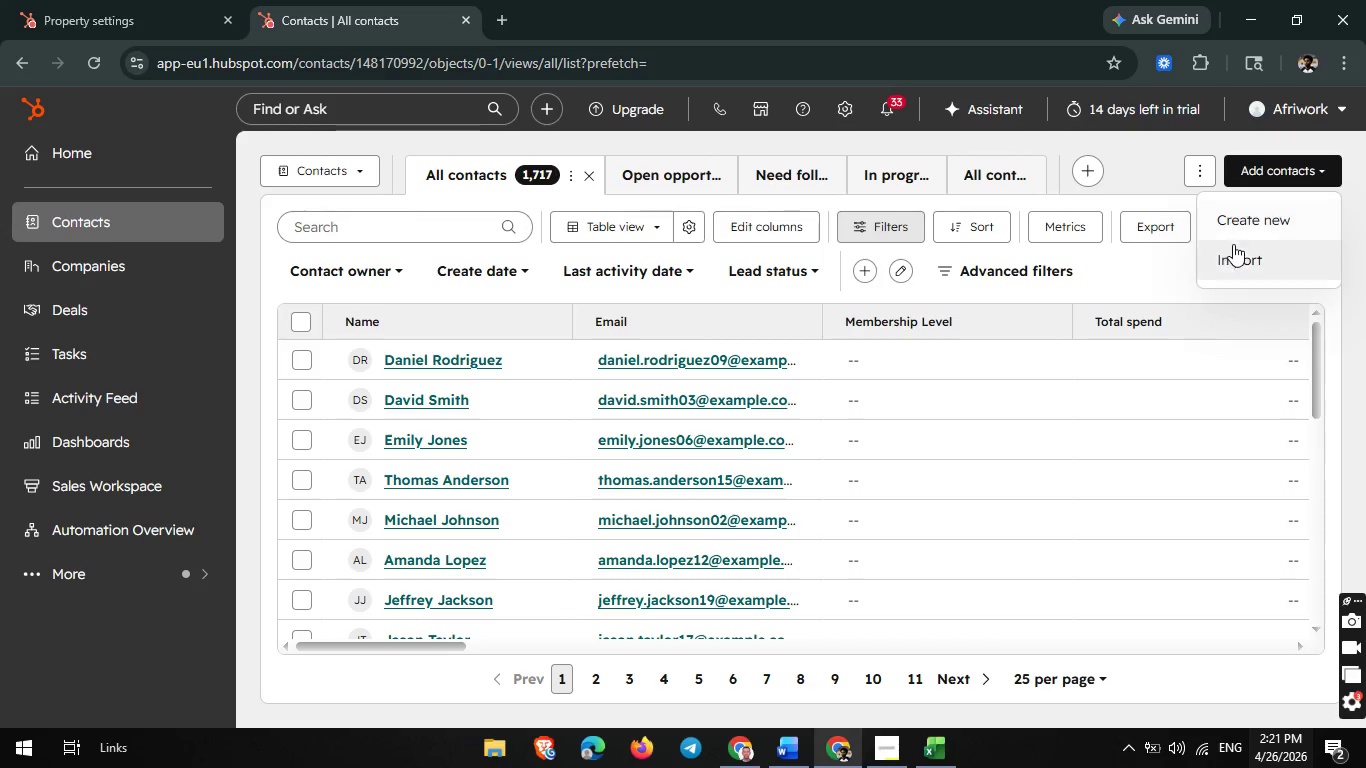 
left_click([1230, 248])
 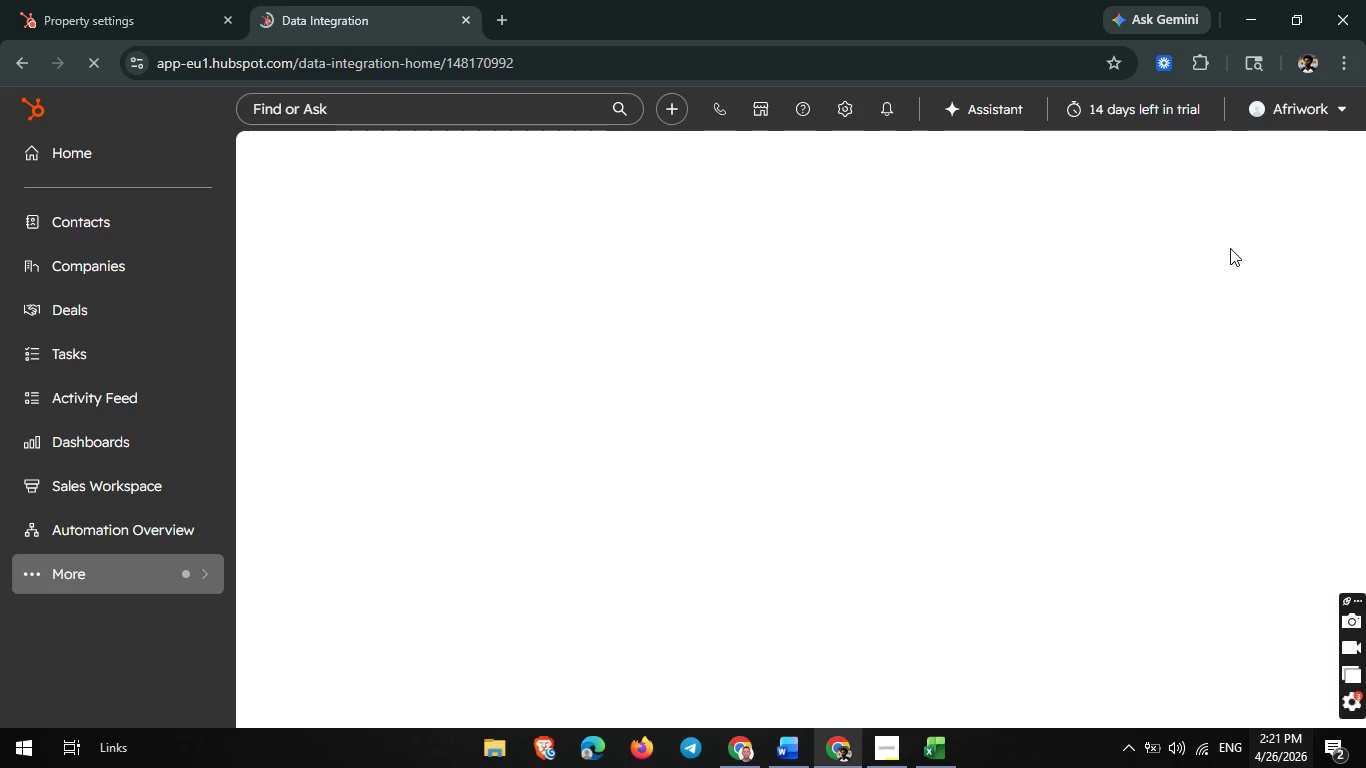 
wait(9.47)
 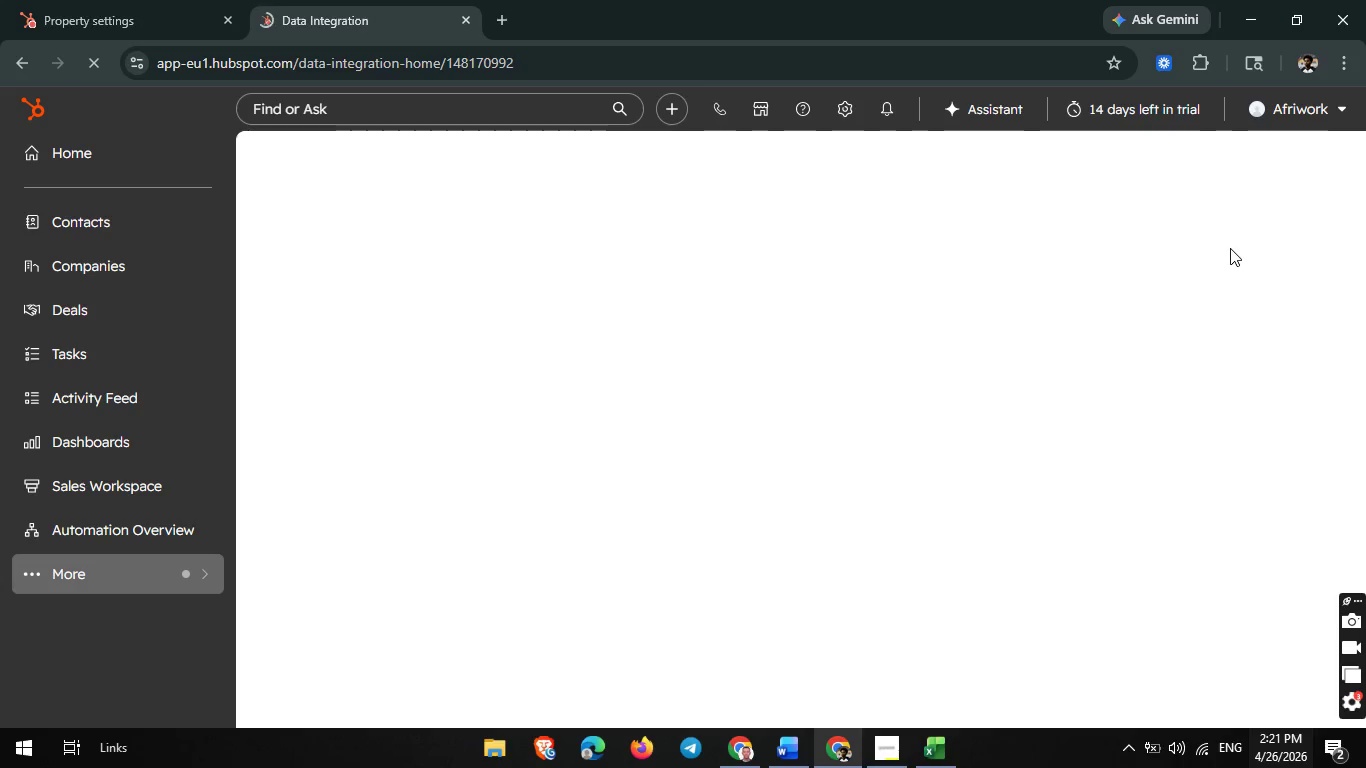 
scroll: coordinate [515, 457], scroll_direction: none, amount: 0.0
 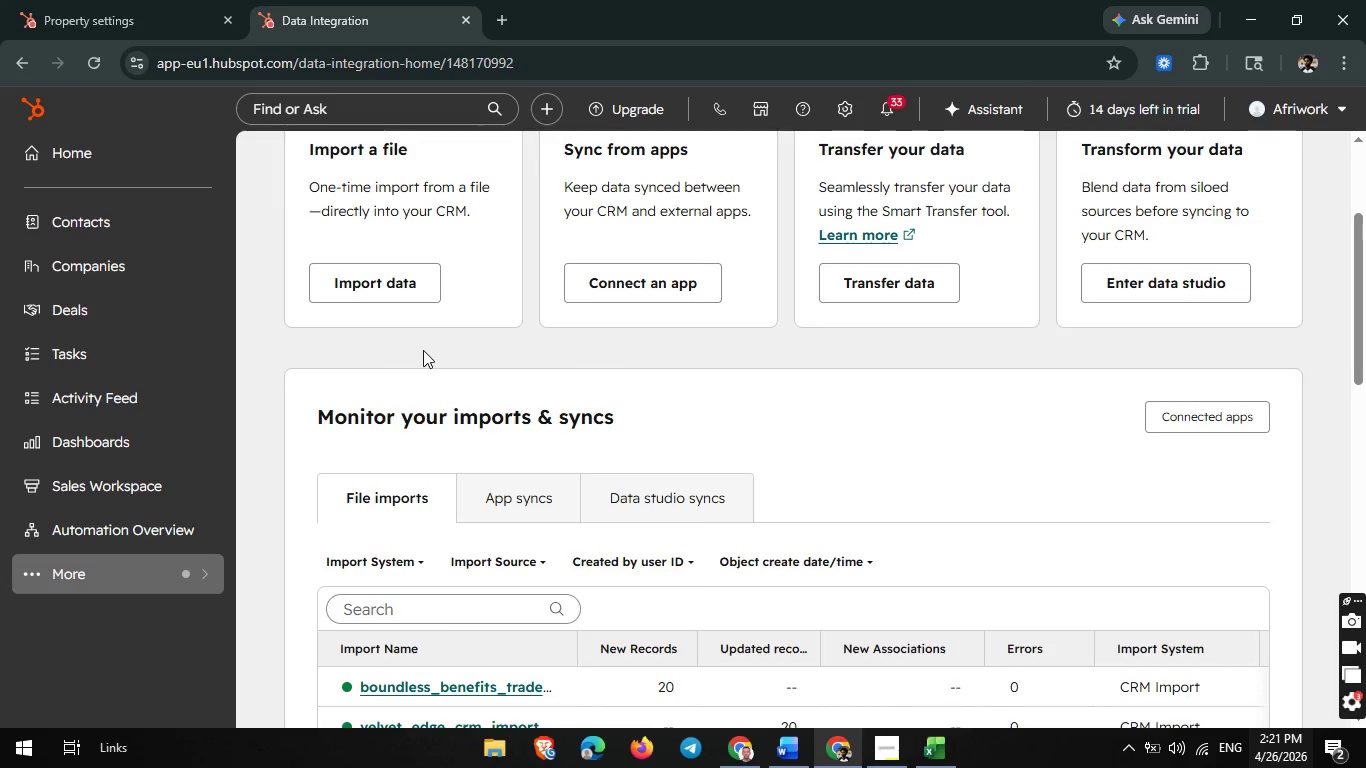 
left_click([363, 288])
 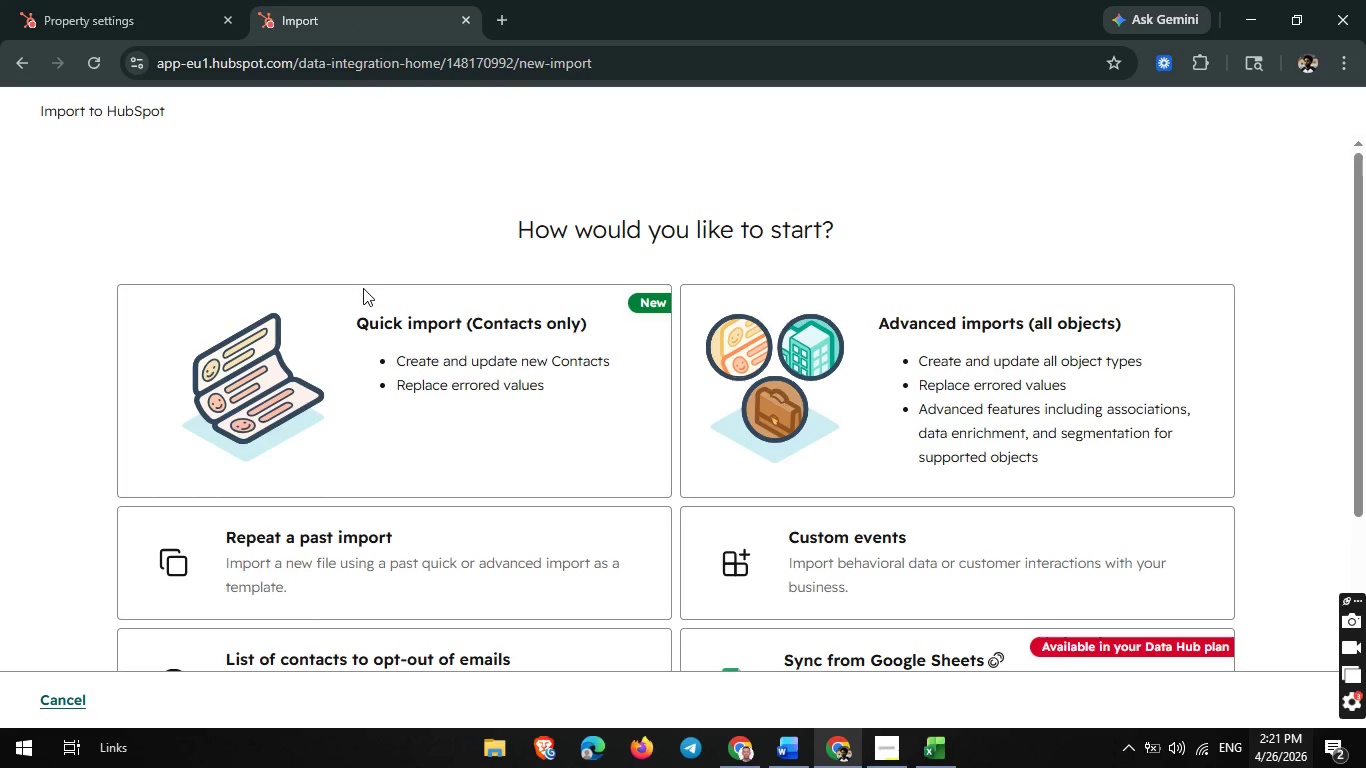 
left_click([492, 379])
 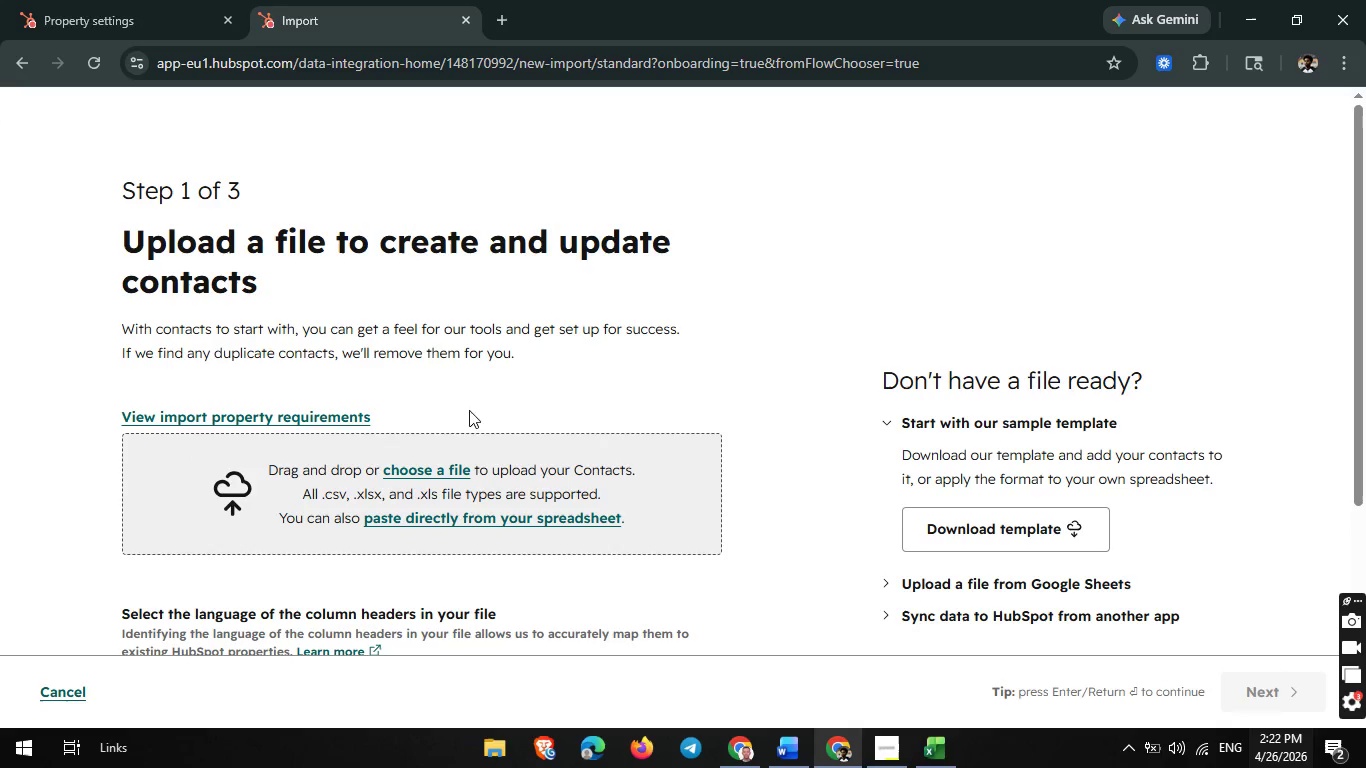 
left_click([429, 462])
 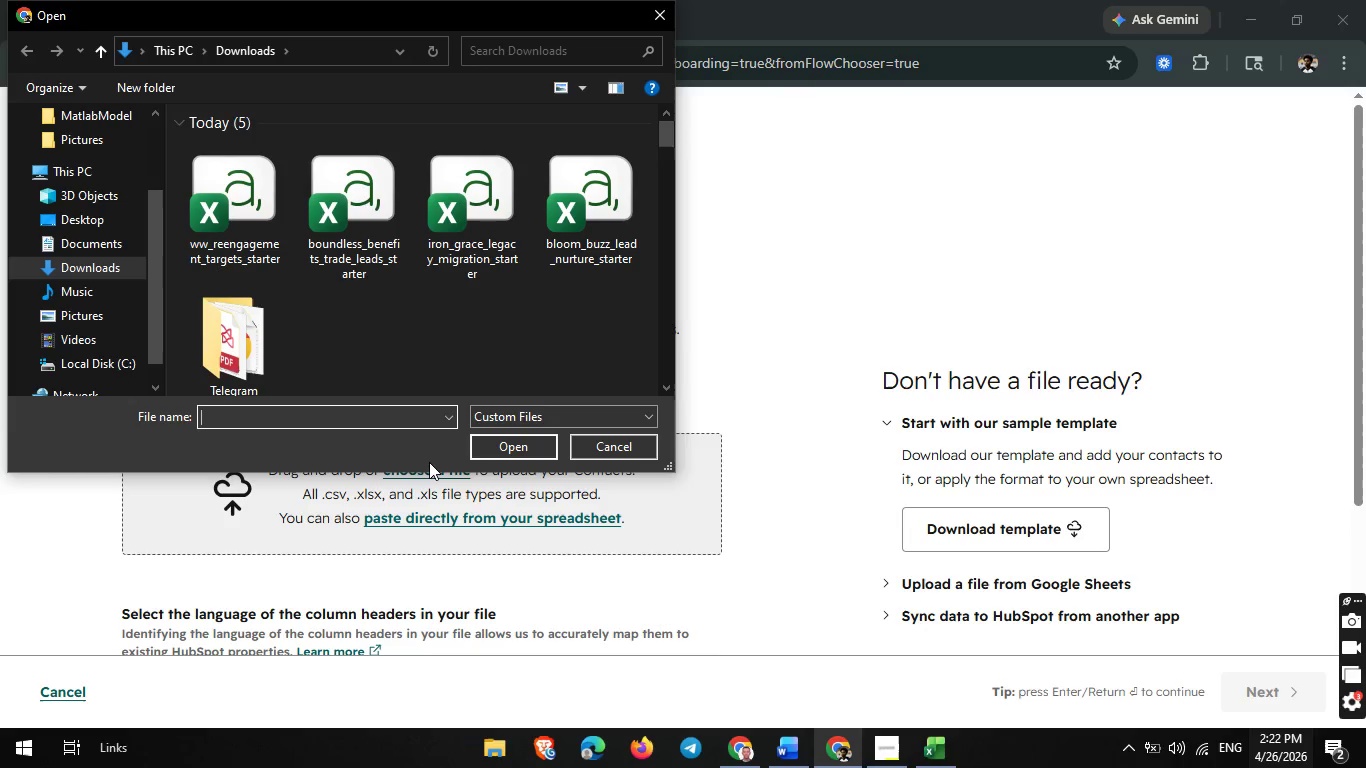 
wait(5.12)
 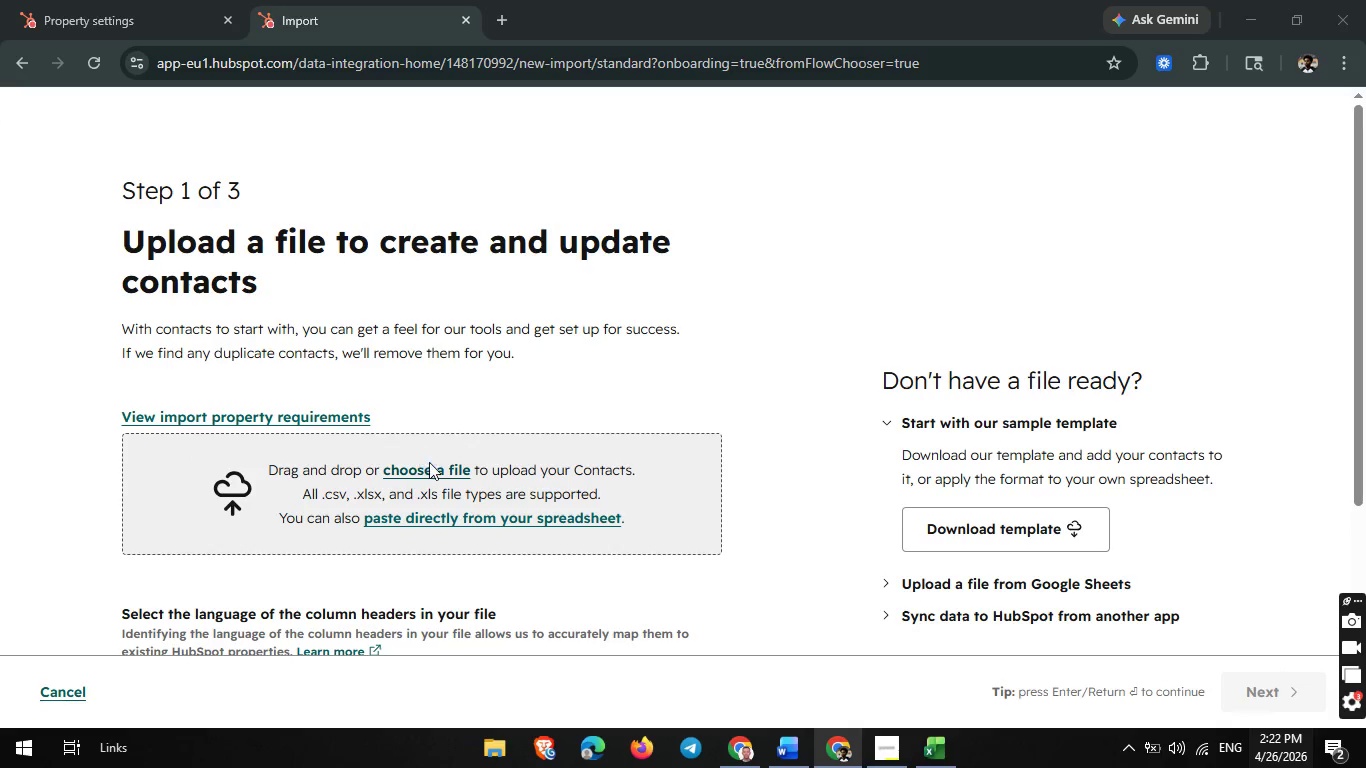 
left_click([226, 172])
 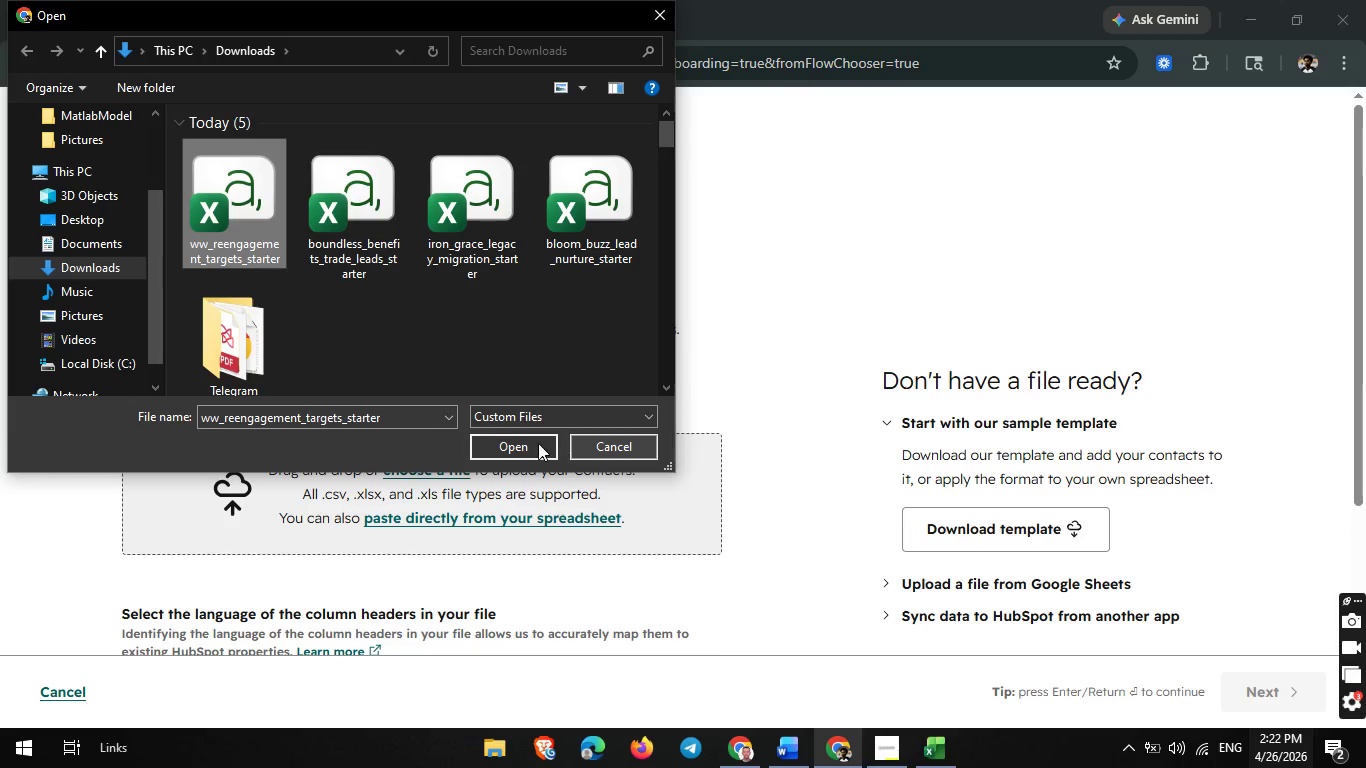 
left_click([525, 441])
 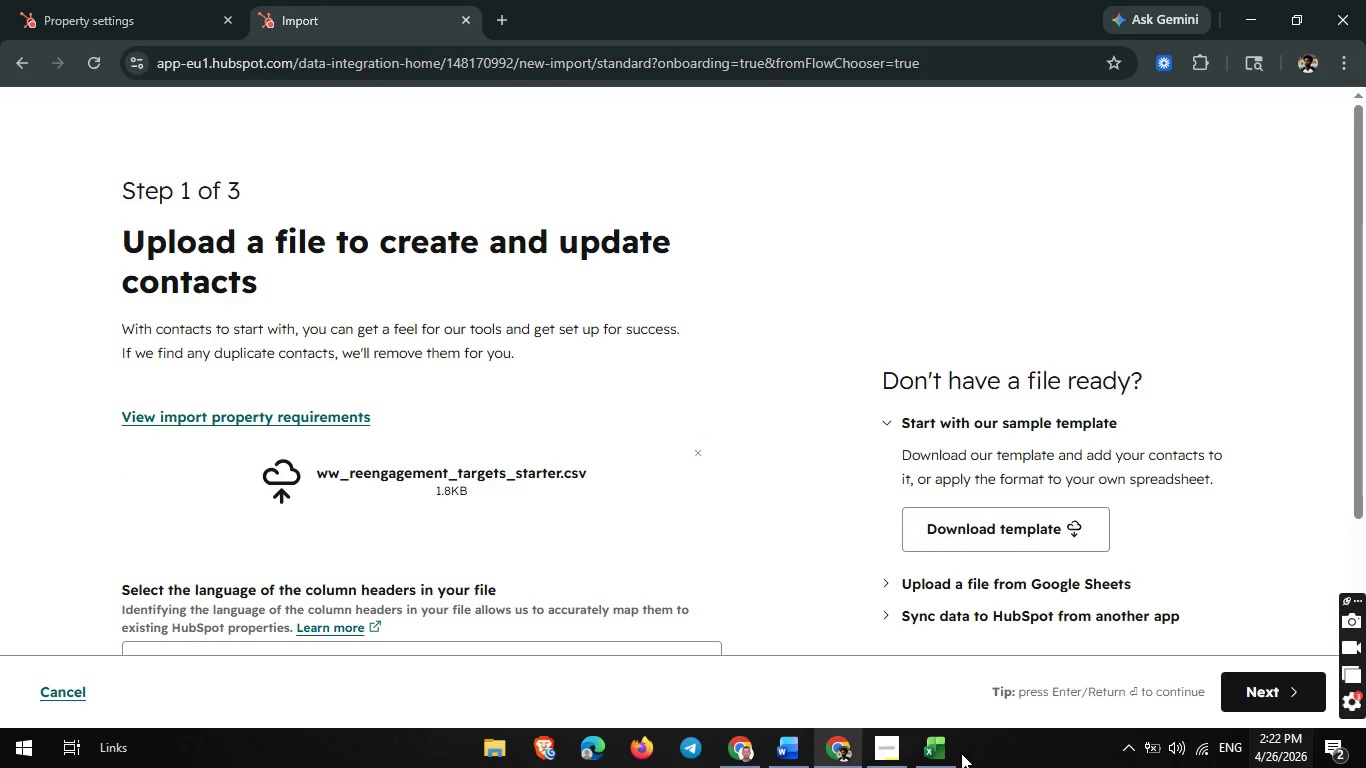 
left_click([934, 752])
 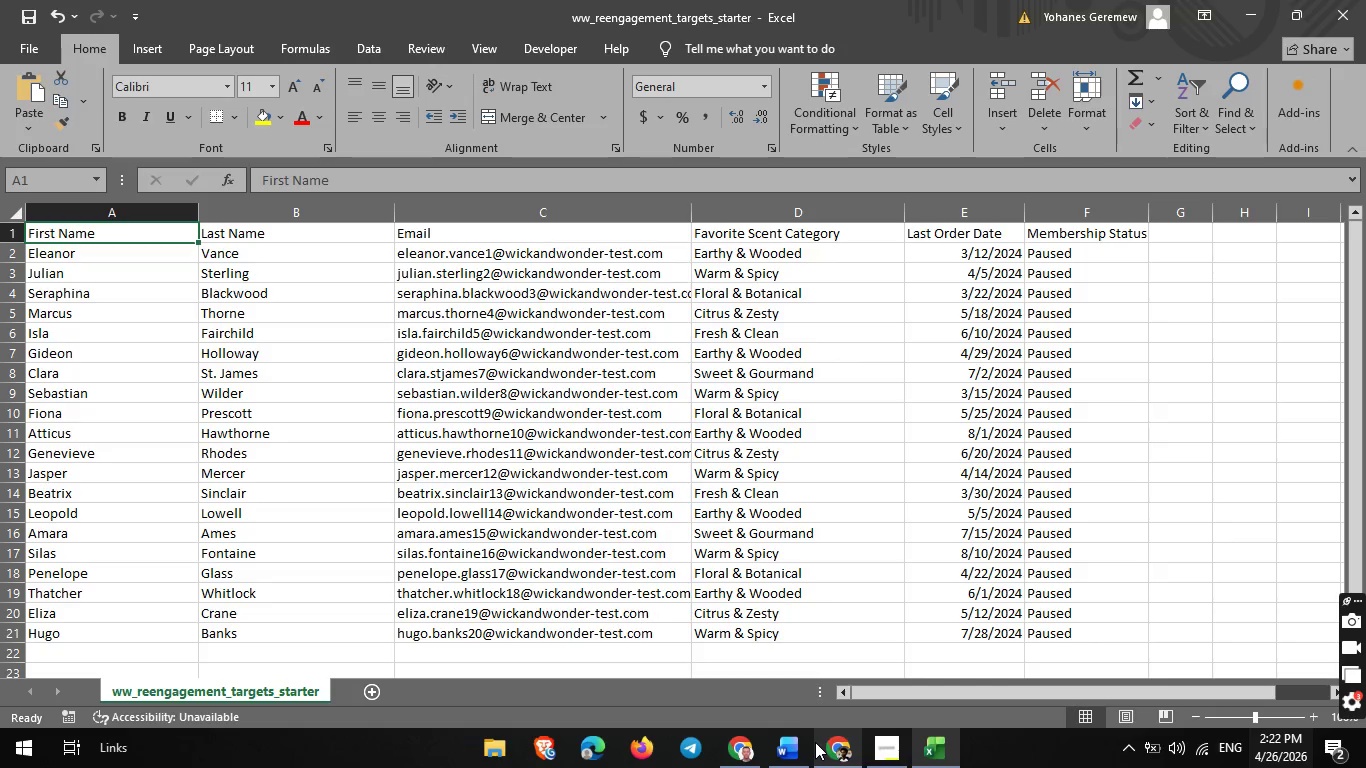 
left_click([841, 744])
 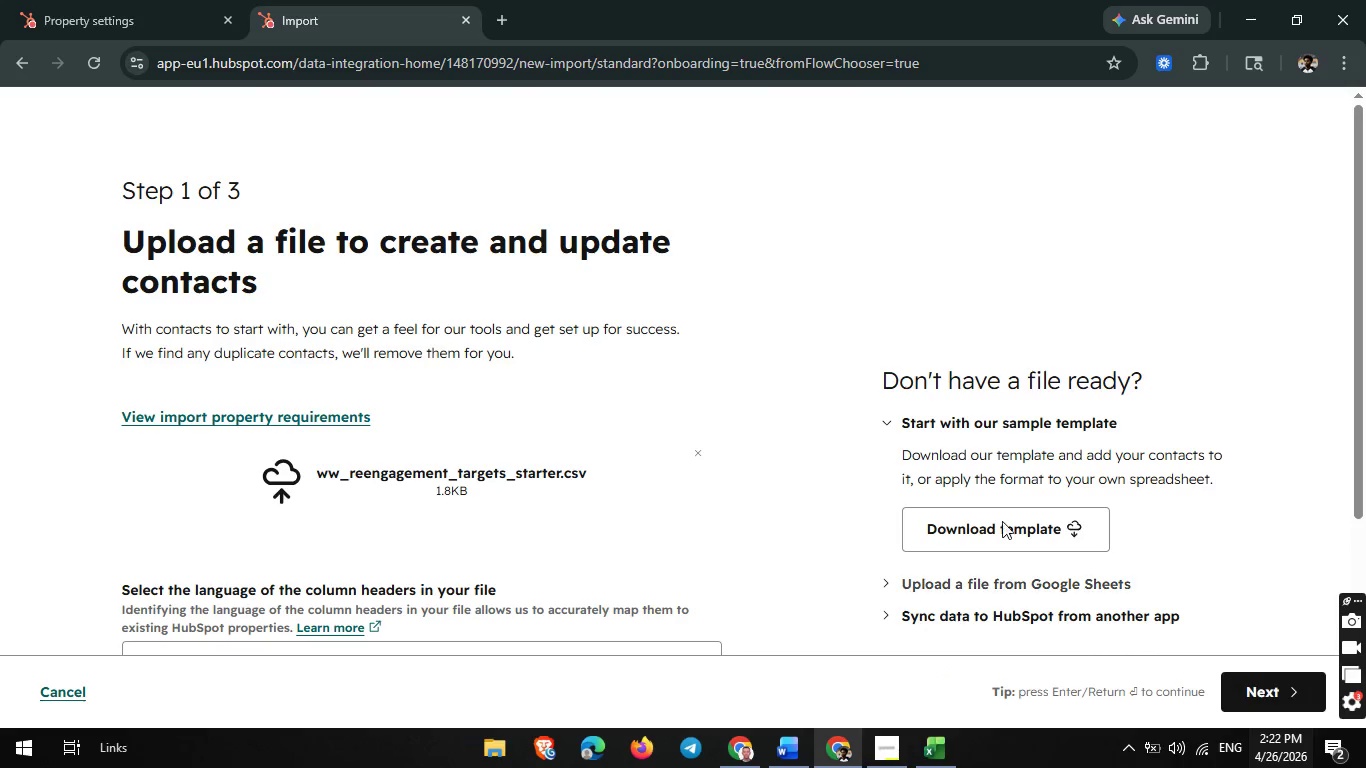 
scroll: coordinate [1006, 488], scroll_direction: down, amount: 4.0
 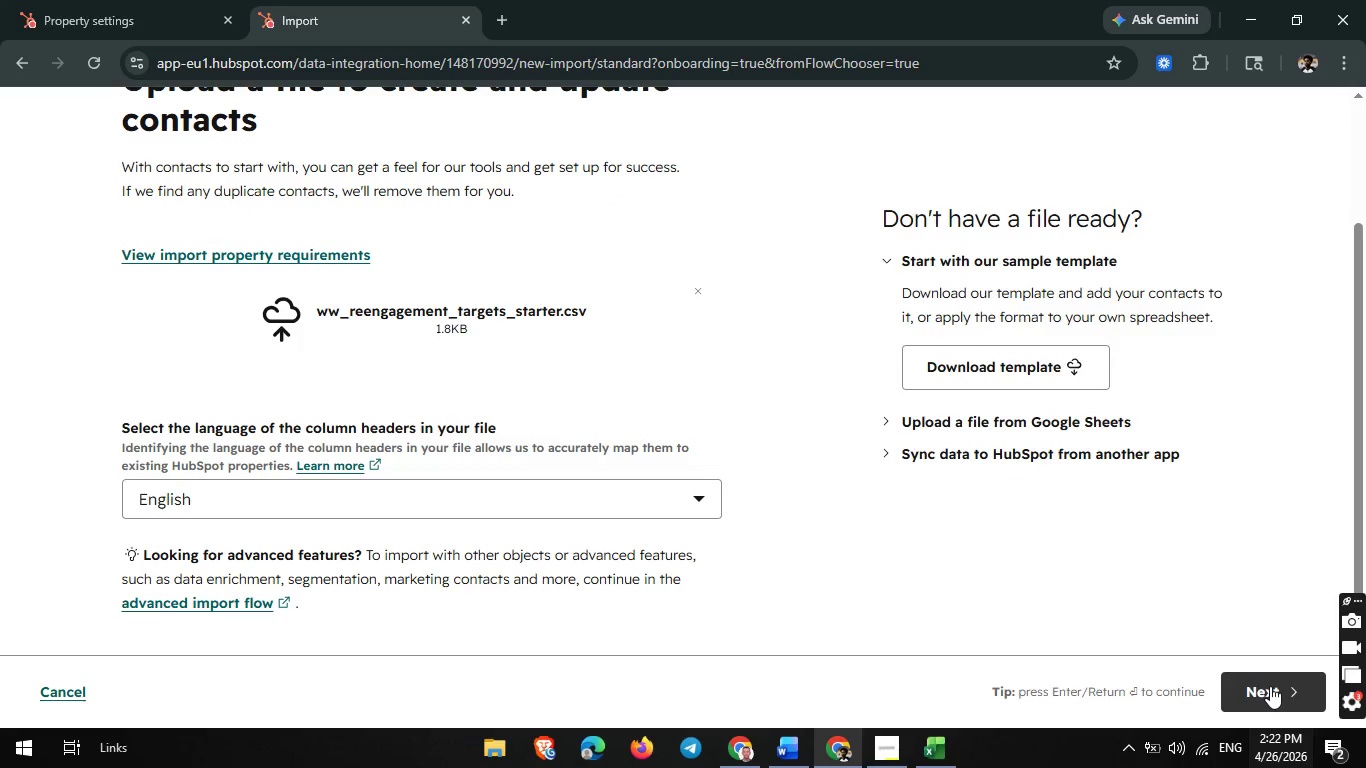 
left_click([1270, 686])
 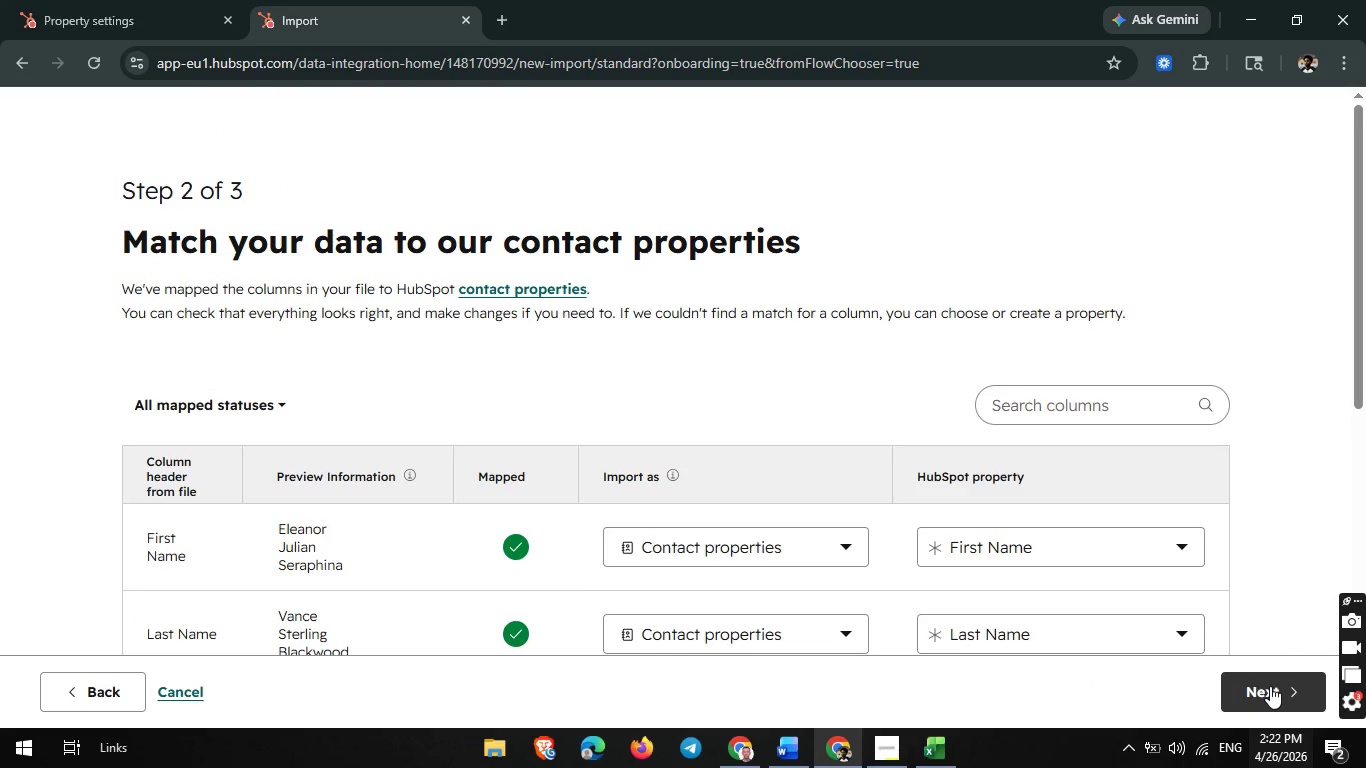 
wait(7.02)
 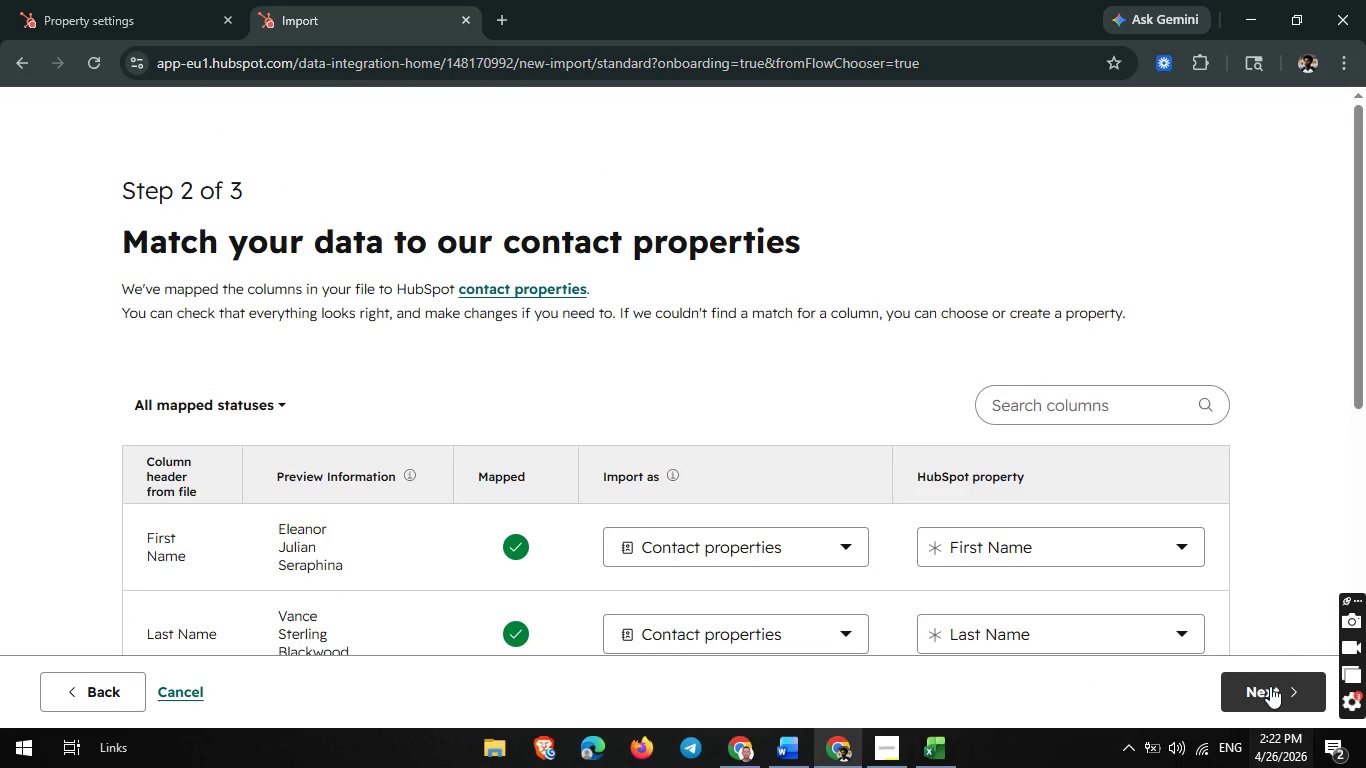 
scroll: coordinate [1110, 512], scroll_direction: down, amount: 3.0
 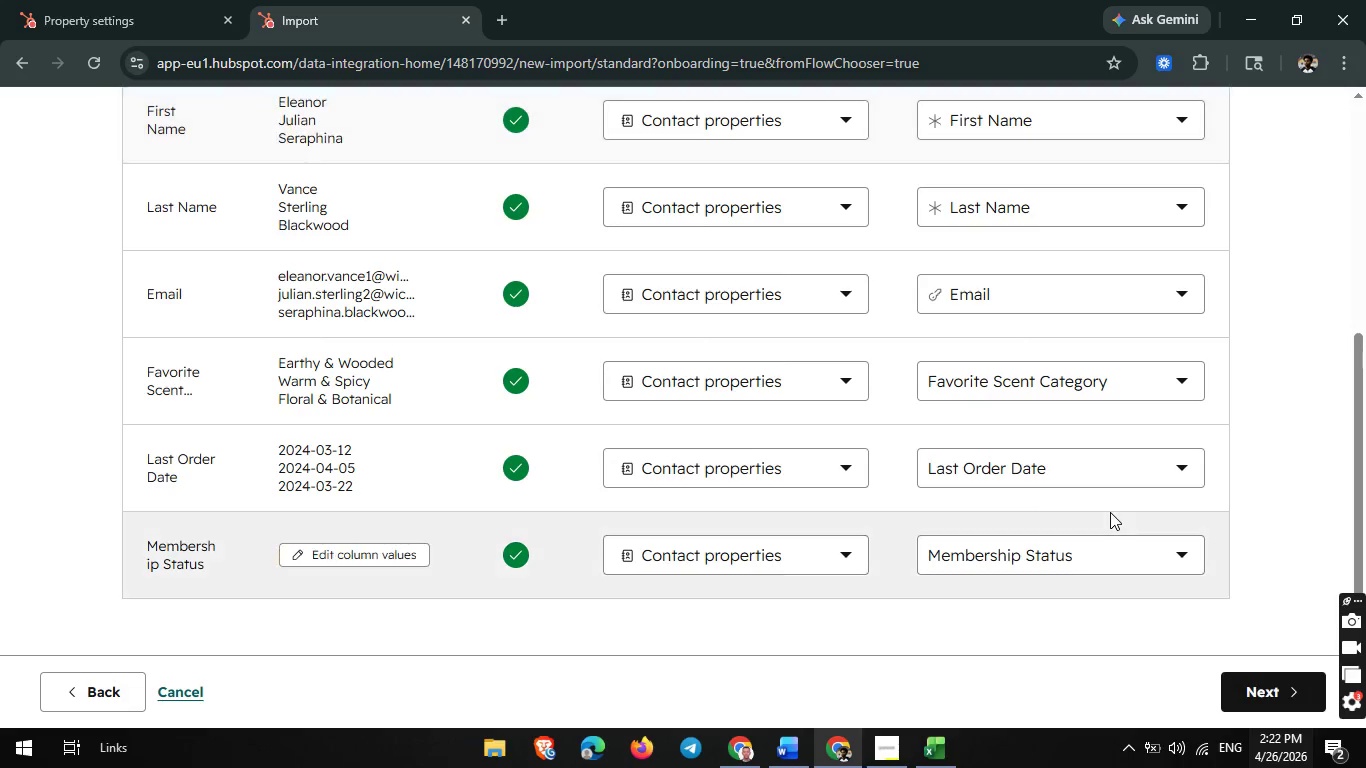 
scroll: coordinate [1110, 512], scroll_direction: none, amount: 0.0
 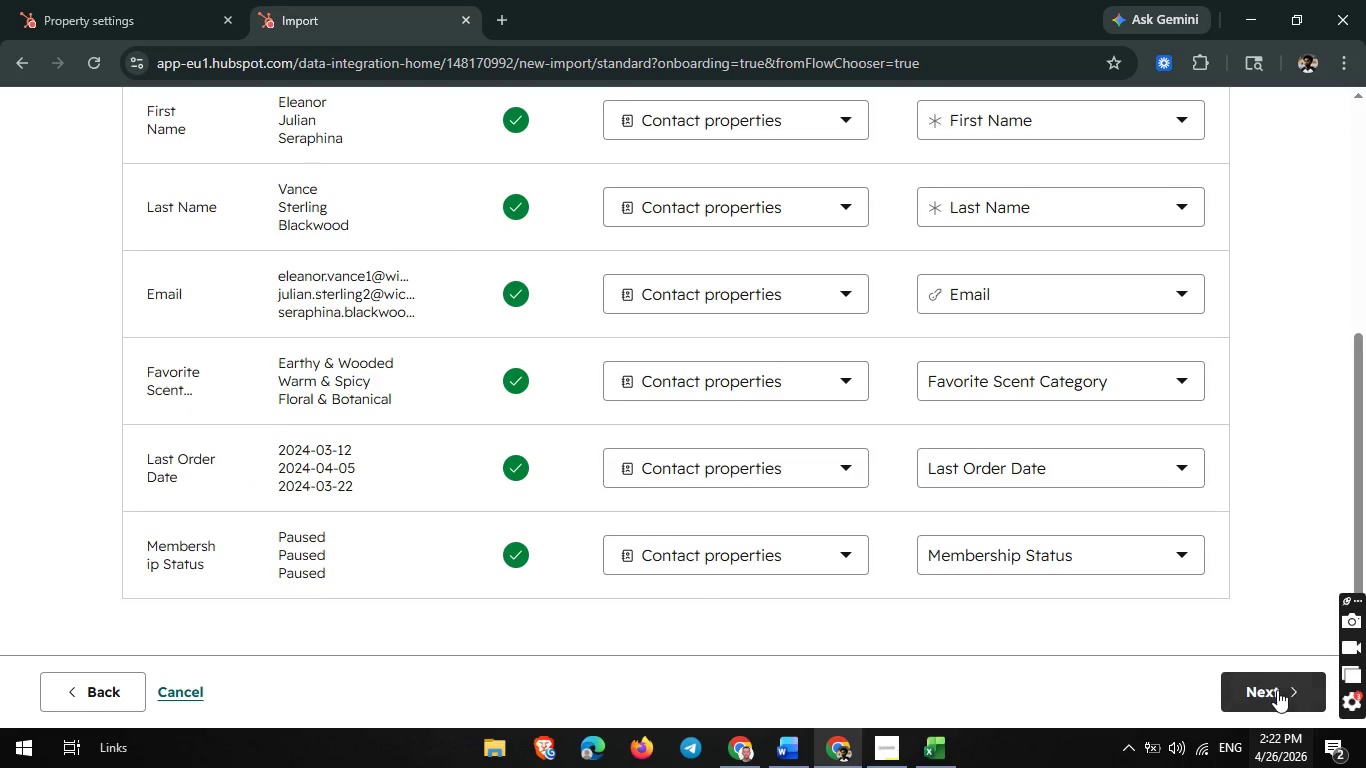 
left_click([1272, 693])
 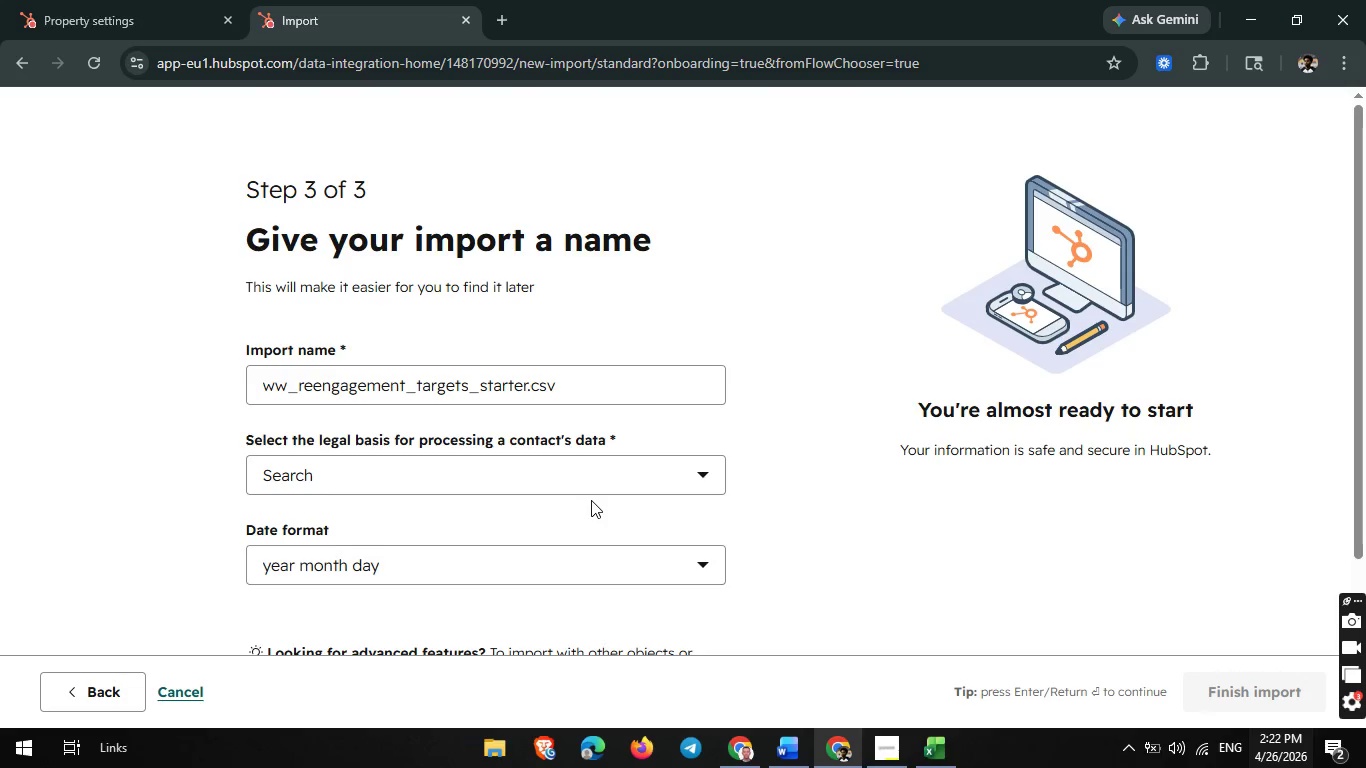 
wait(18.69)
 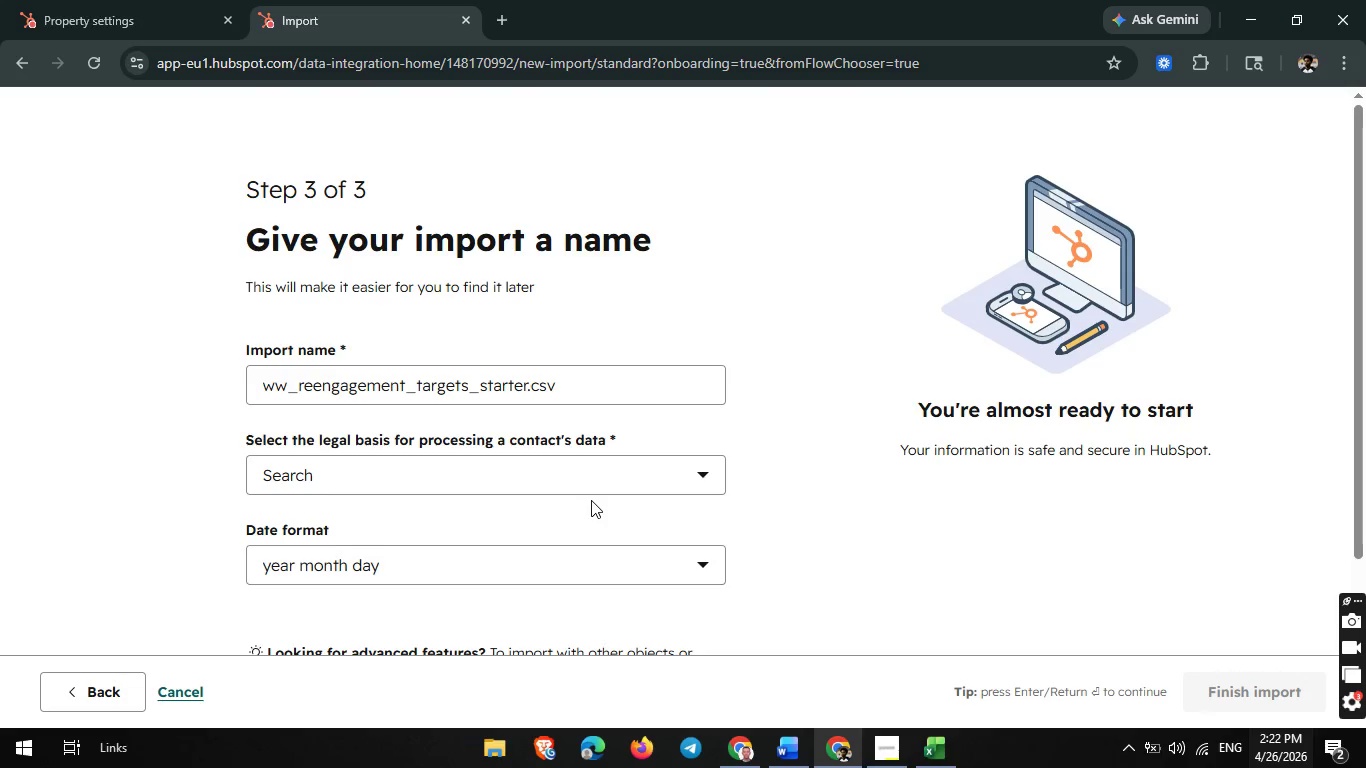 
left_click([654, 459])
 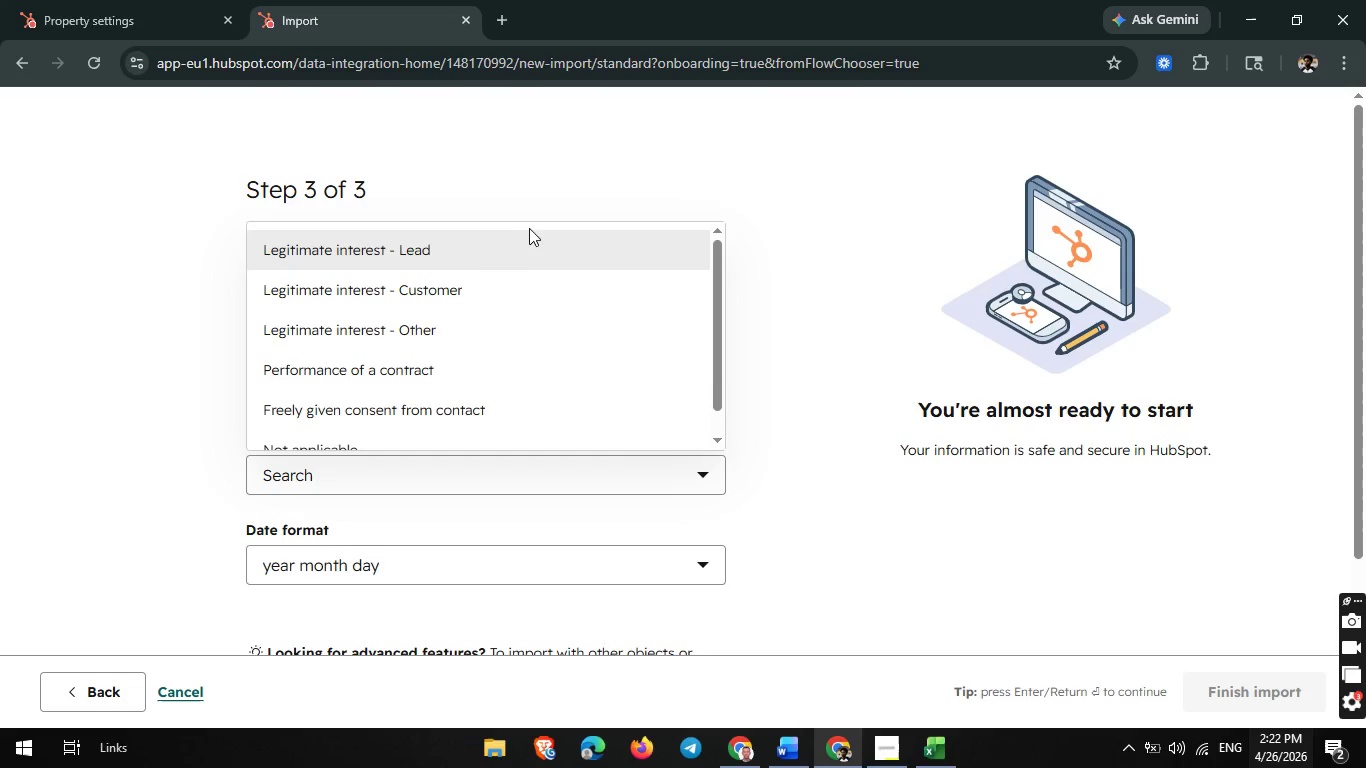 
left_click([530, 227])
 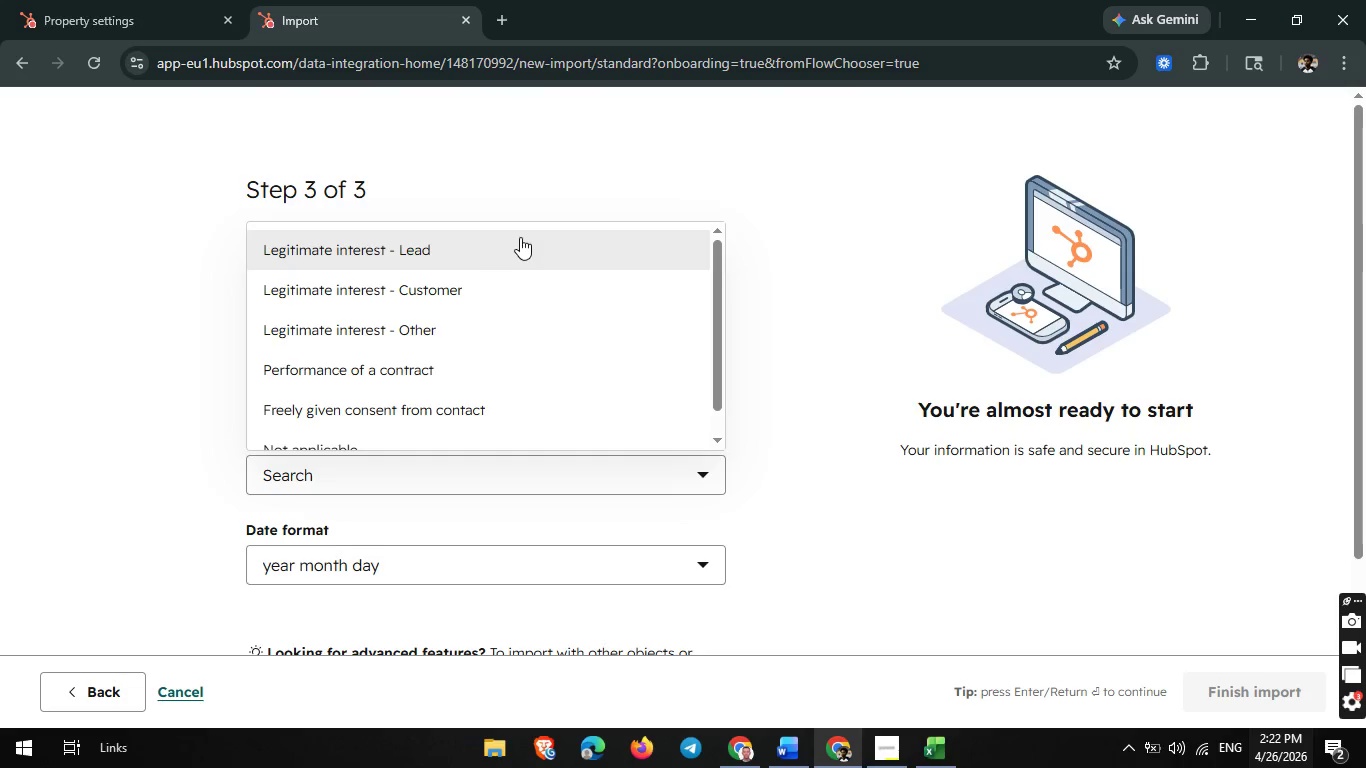 
left_click([517, 240])
 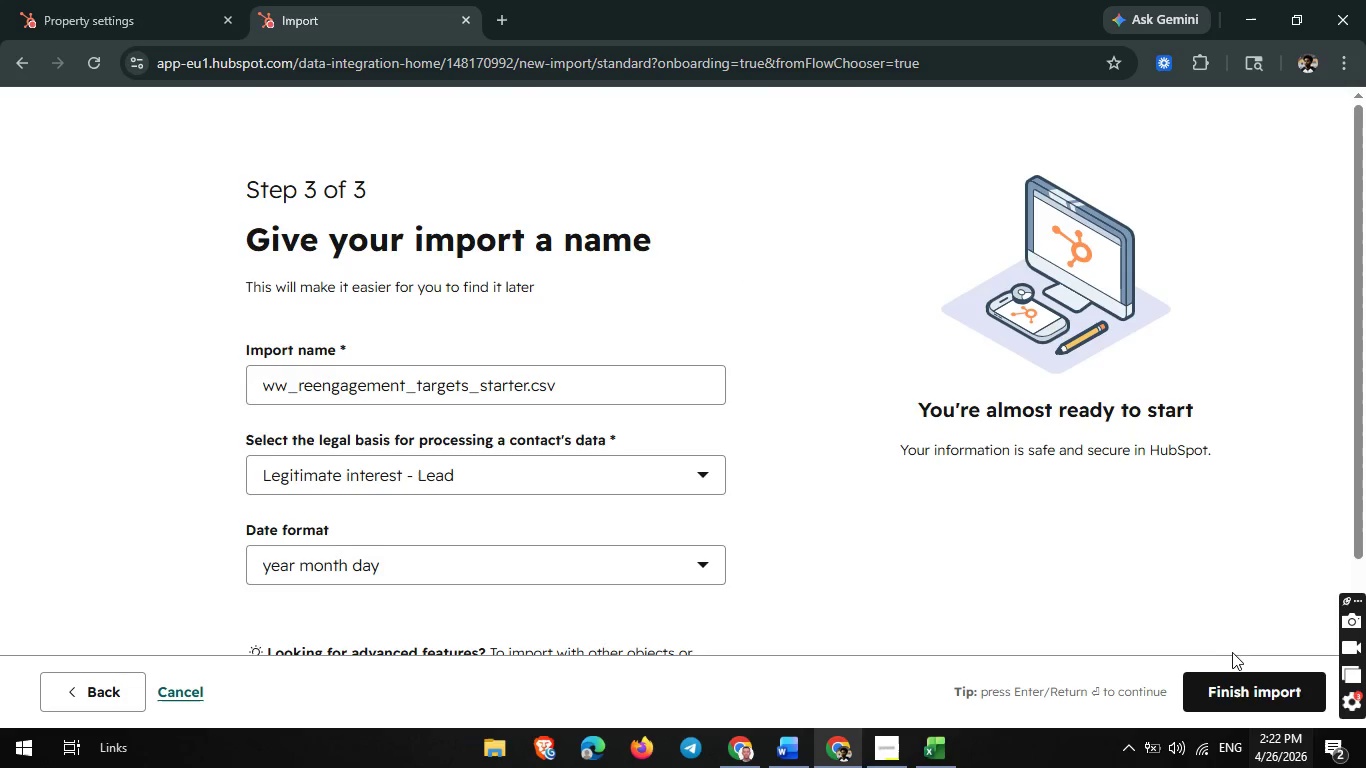 
left_click([1216, 683])
 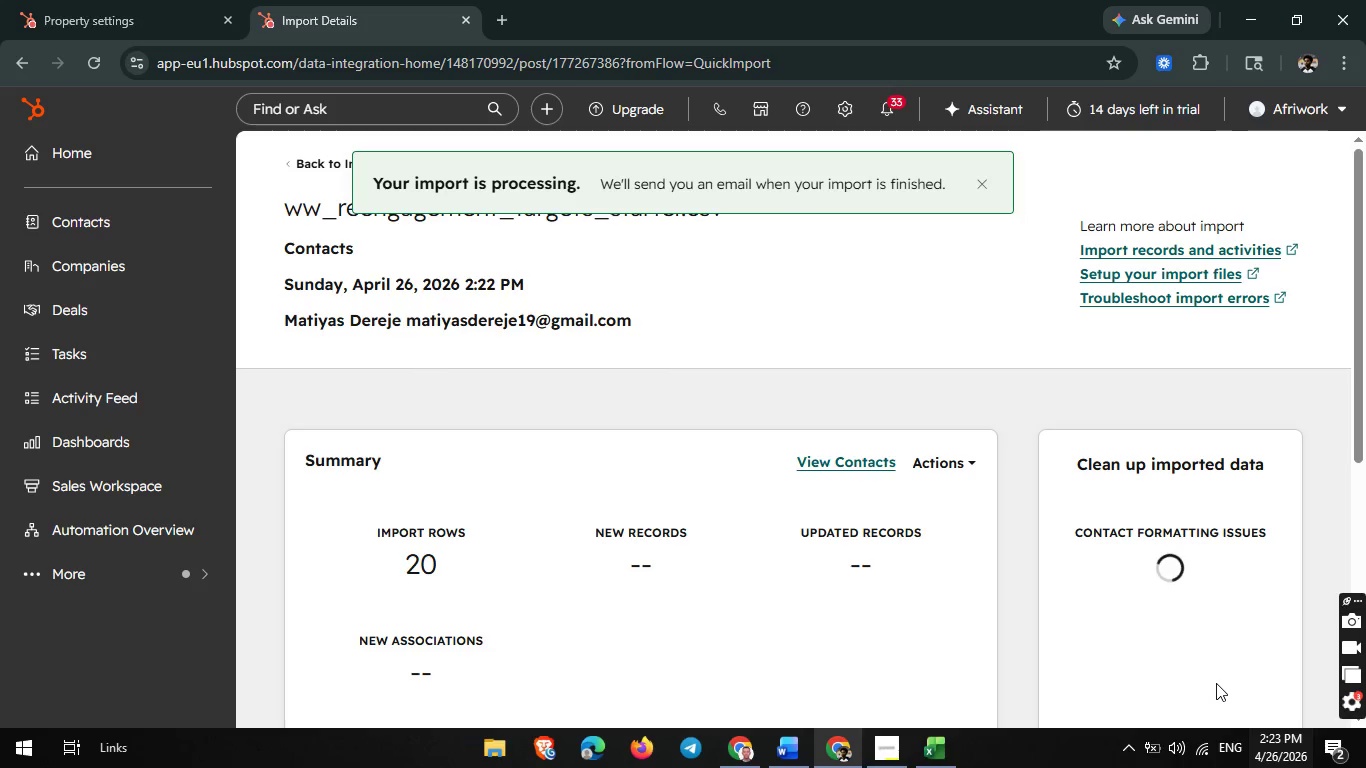 
wait(9.42)
 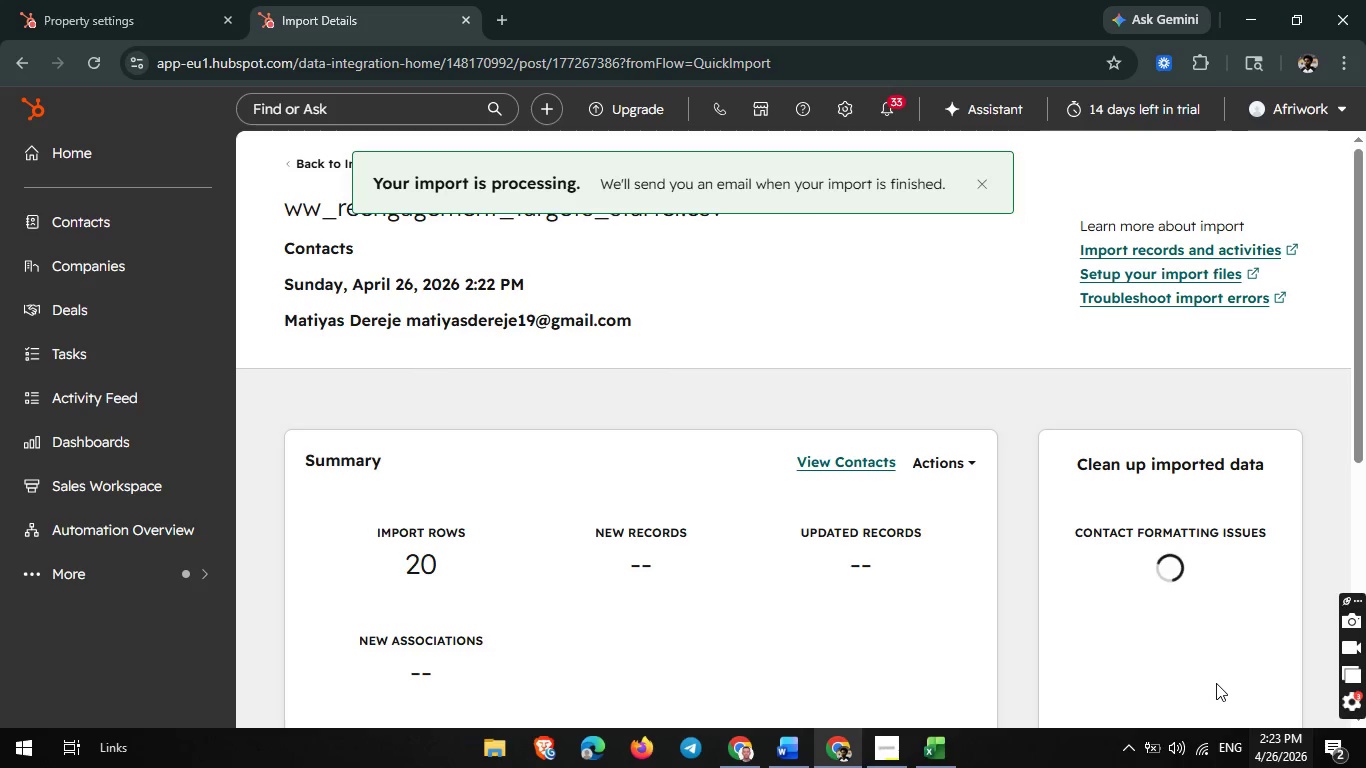 
scroll: coordinate [813, 488], scroll_direction: down, amount: 6.0
 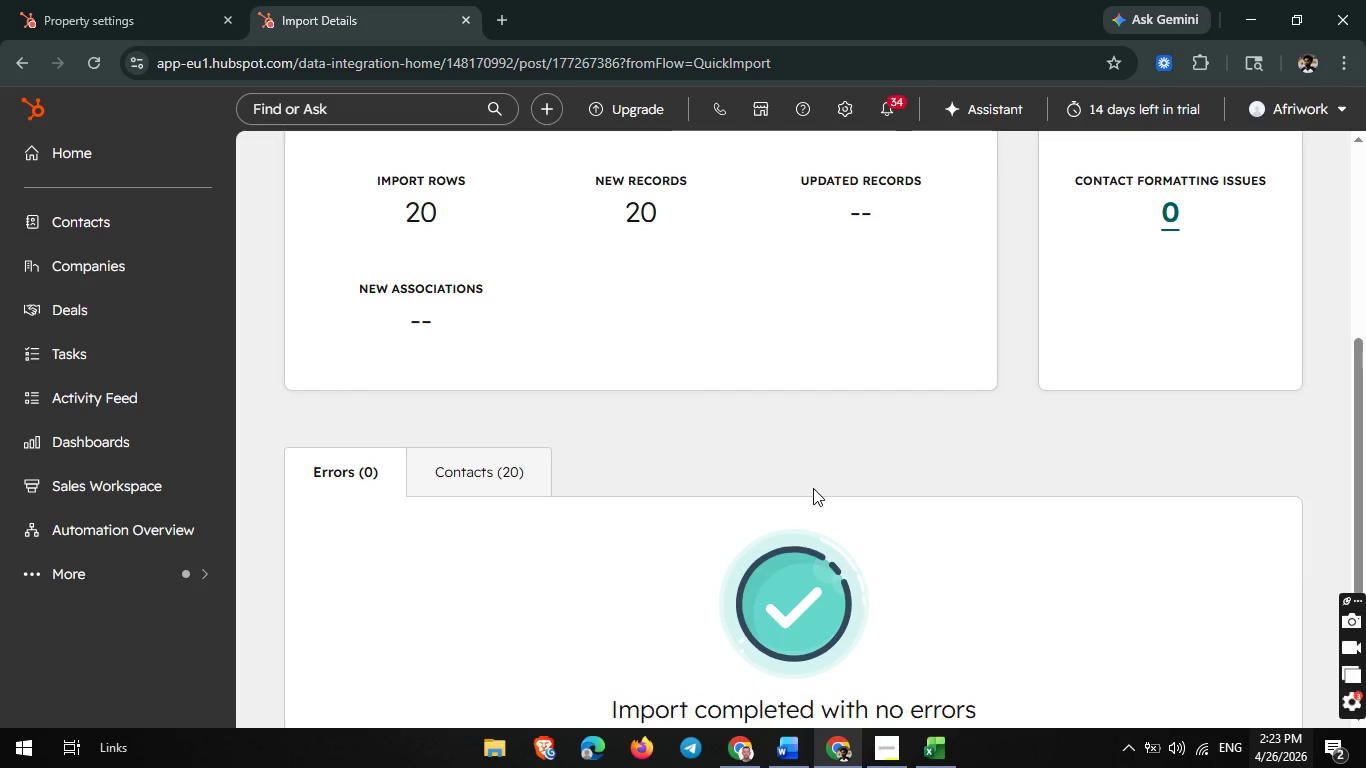 
scroll: coordinate [813, 488], scroll_direction: up, amount: 8.0
 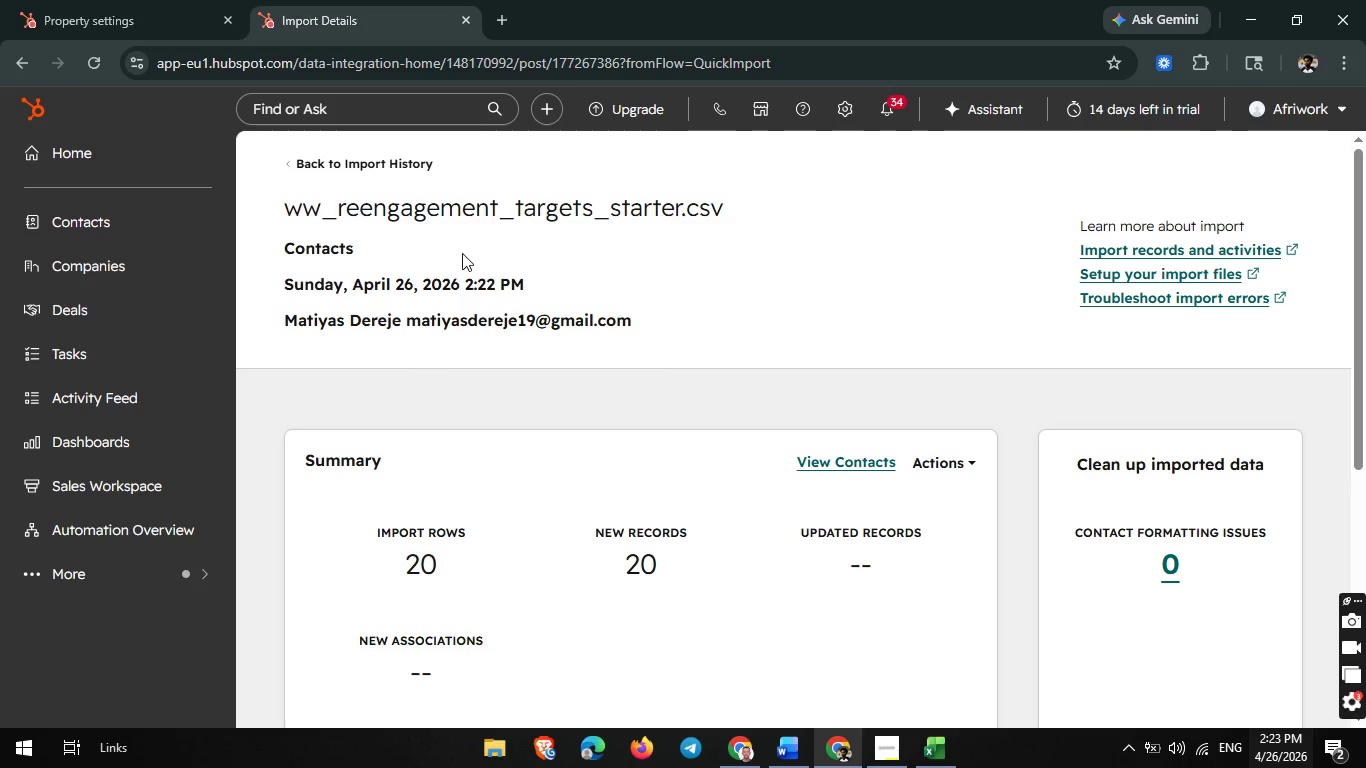 
wait(35.27)
 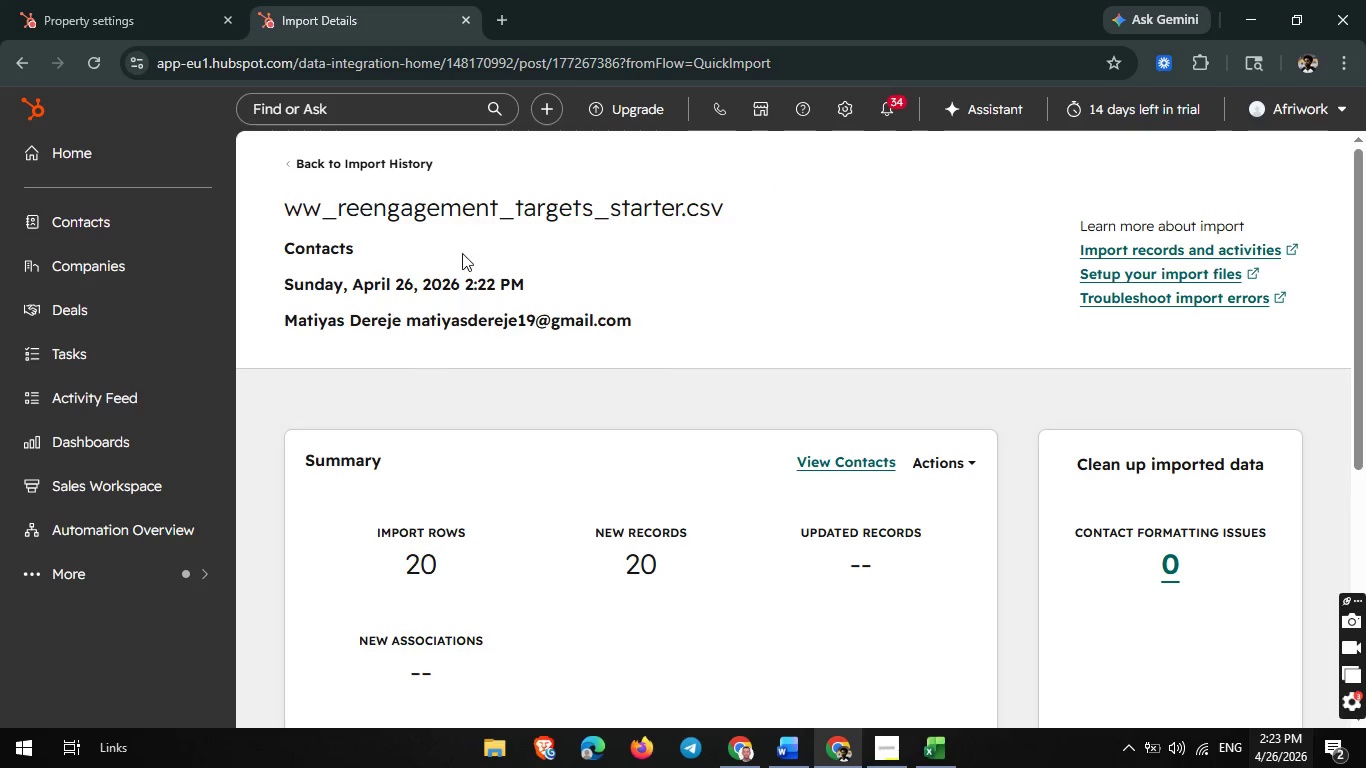 
left_click([90, 580])
 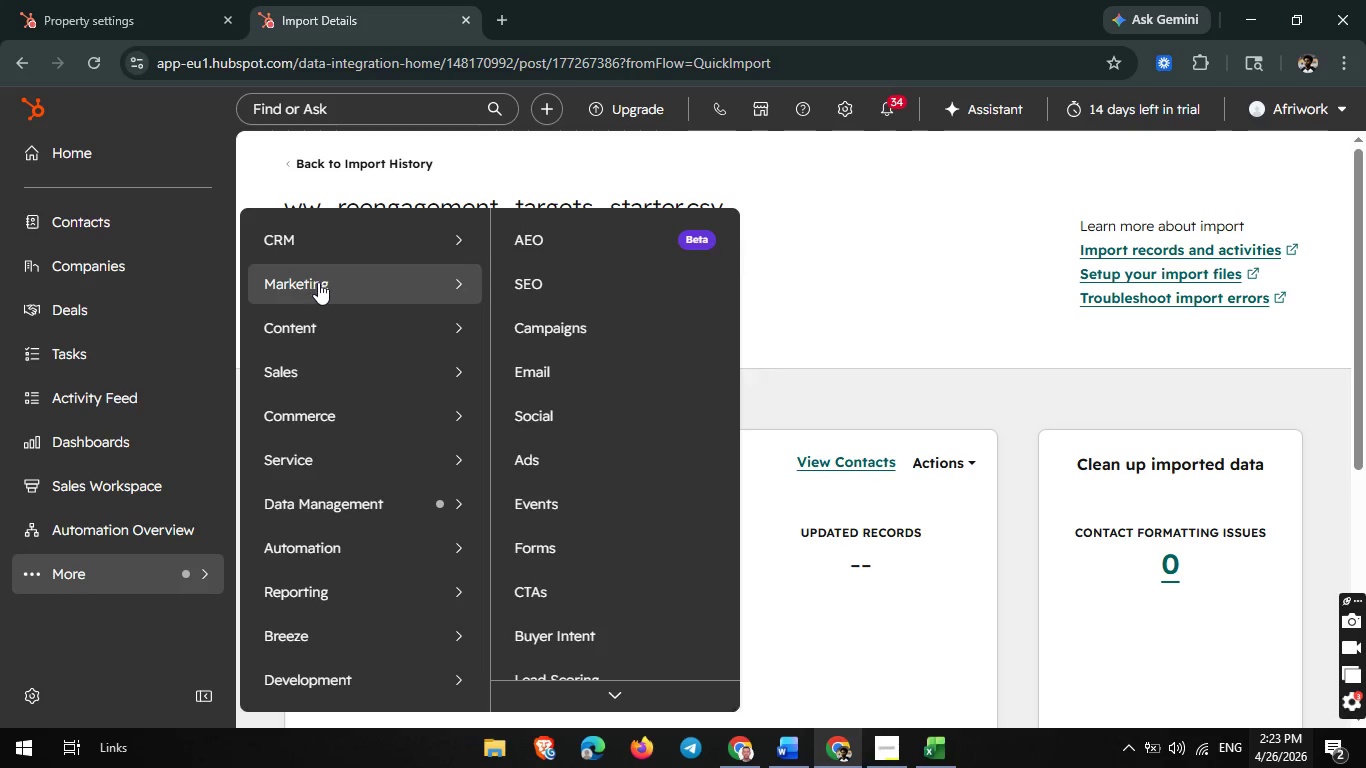 
left_click([538, 373])
 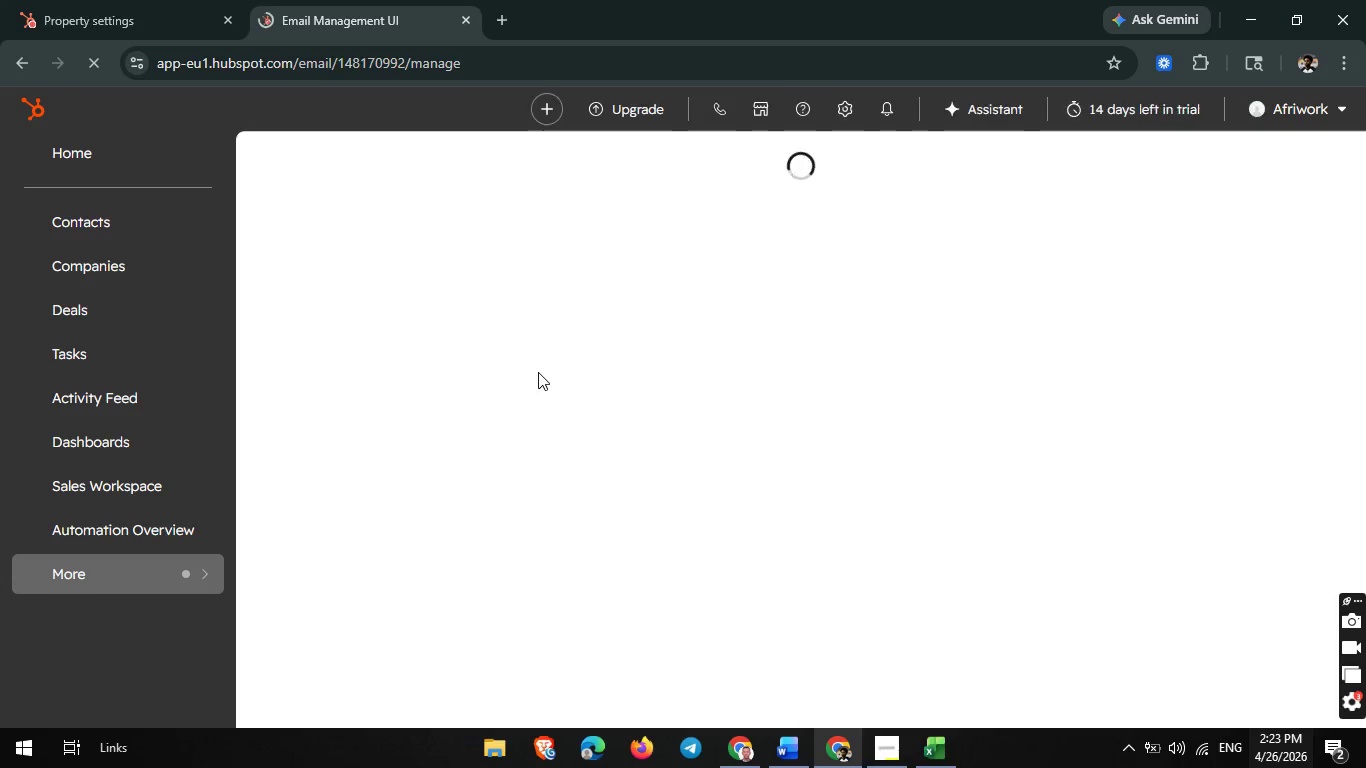 
mouse_move([565, 328])
 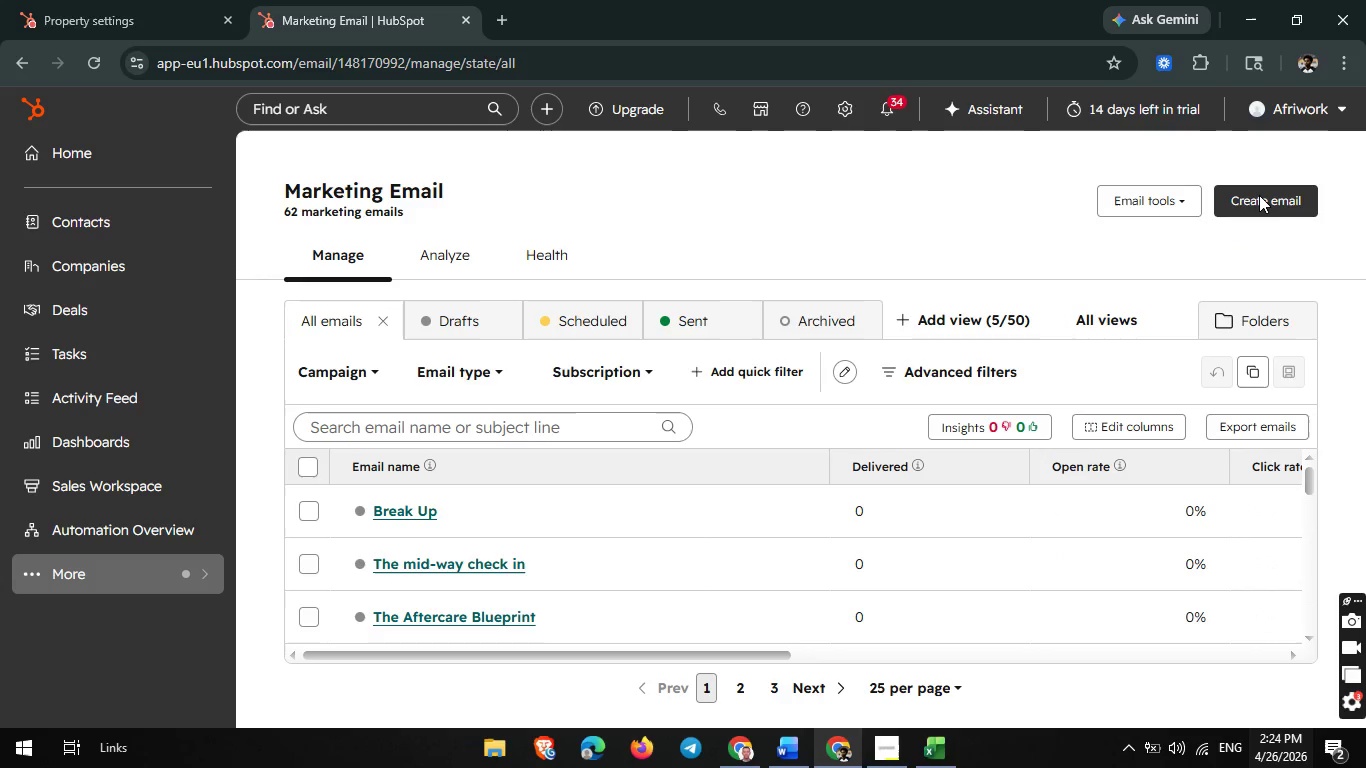 
left_click([1259, 195])
 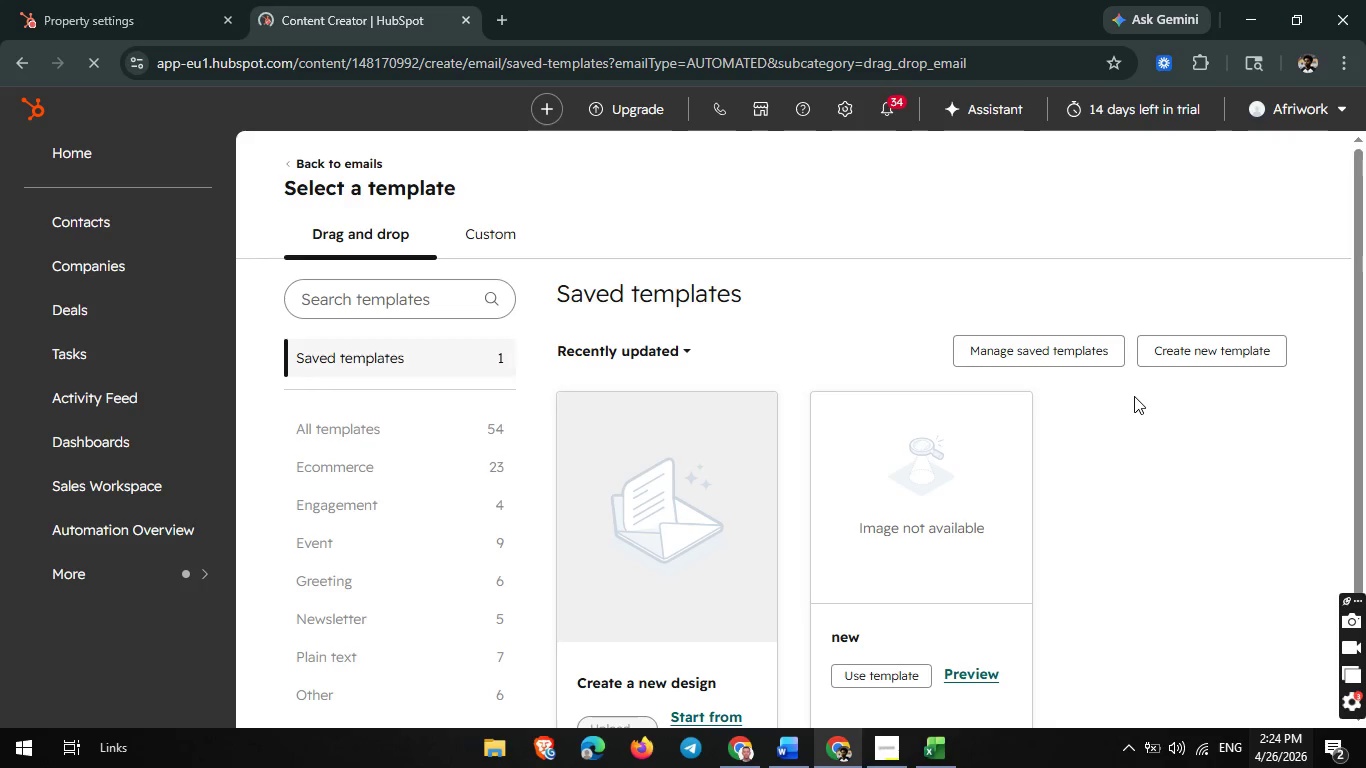 
wait(7.16)
 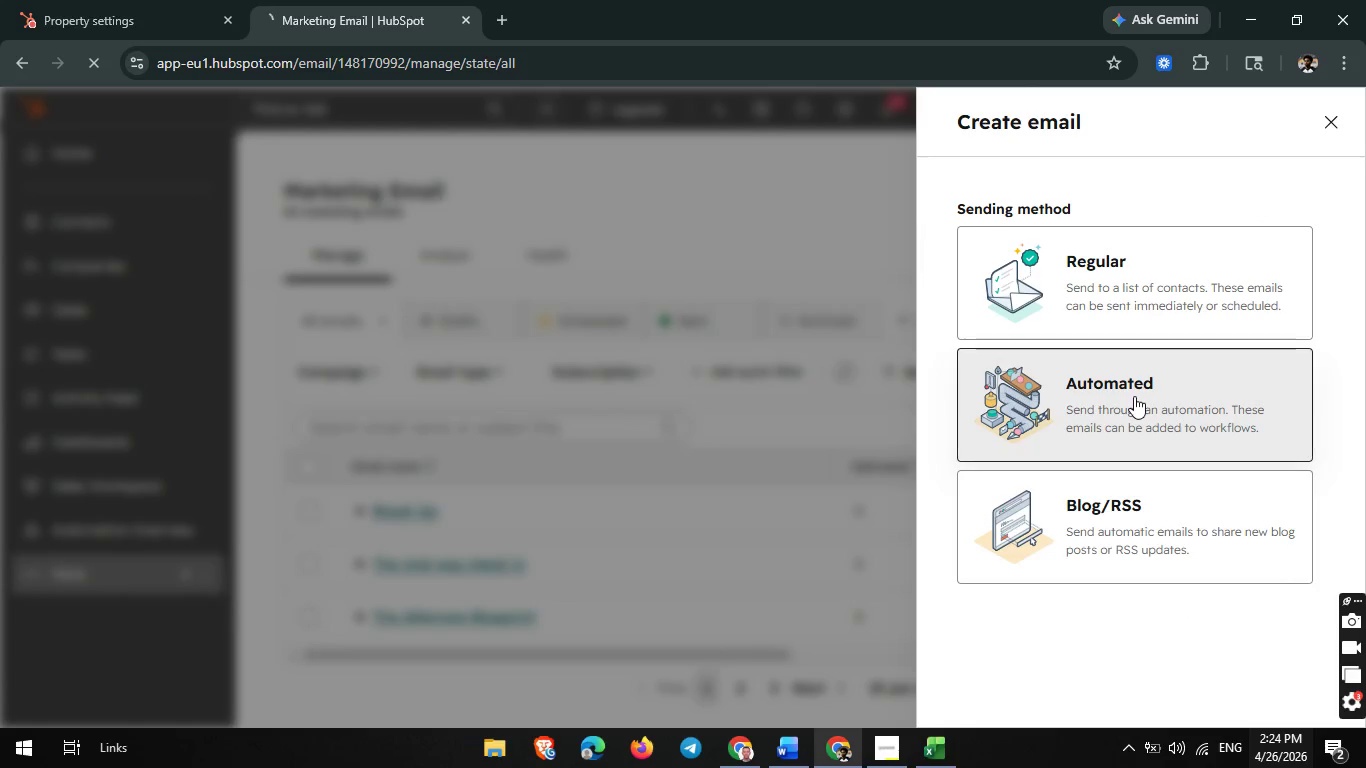 
scroll: coordinate [719, 310], scroll_direction: down, amount: 2.0
 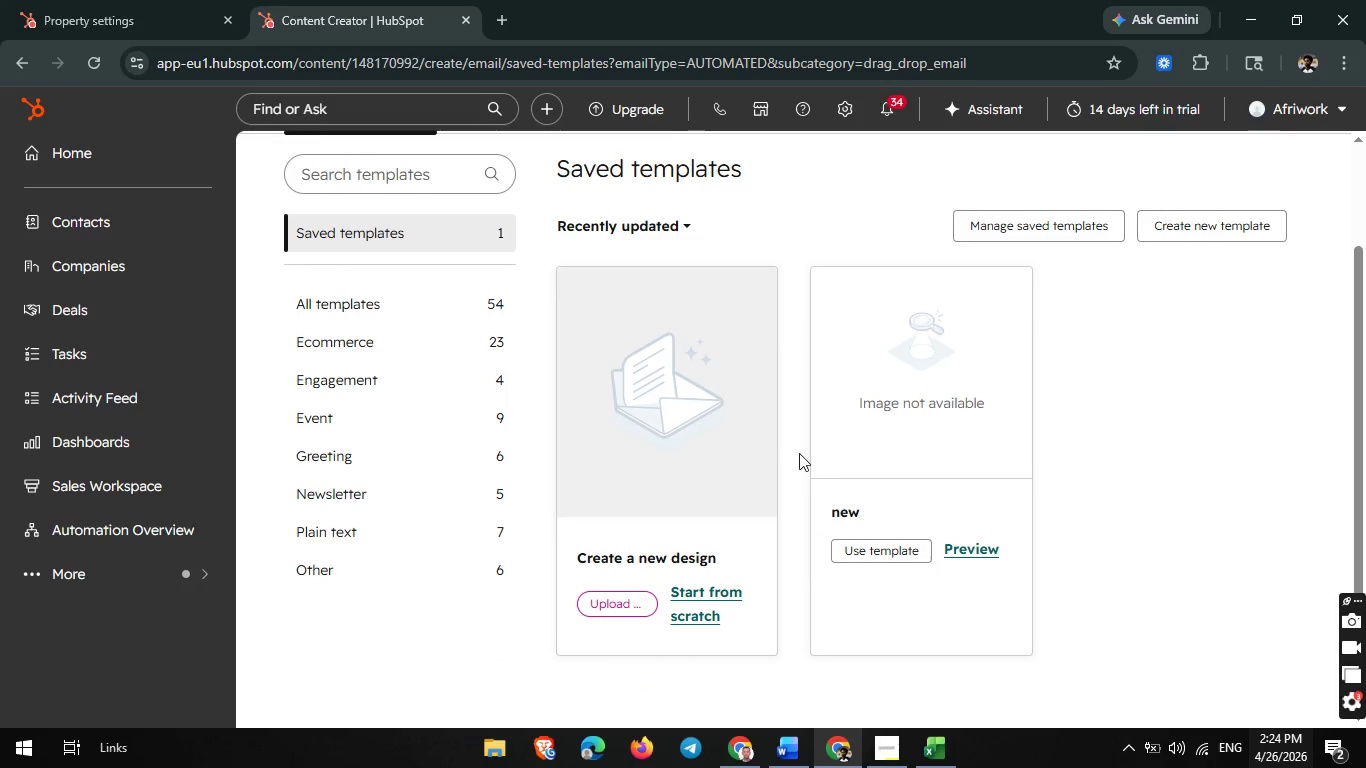 
scroll: coordinate [703, 370], scroll_direction: none, amount: 0.0
 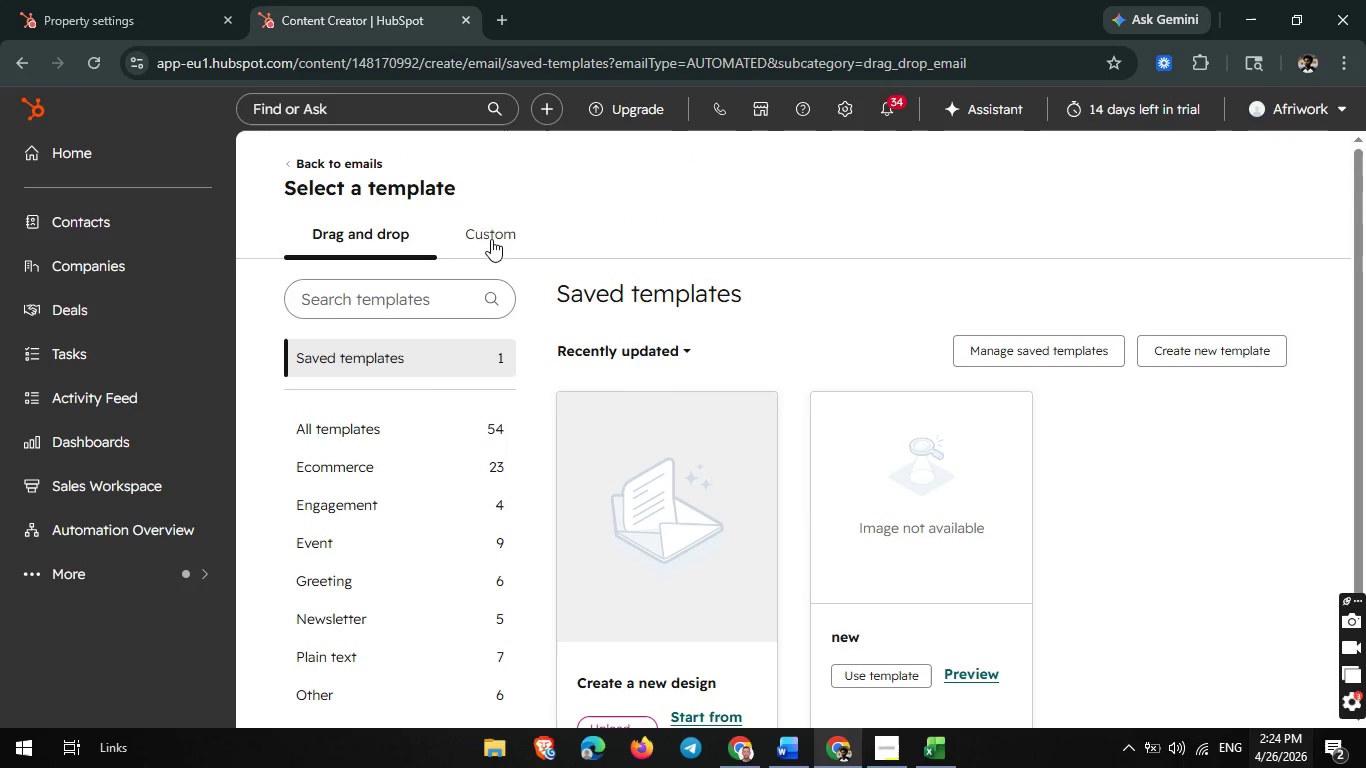 
left_click([483, 225])
 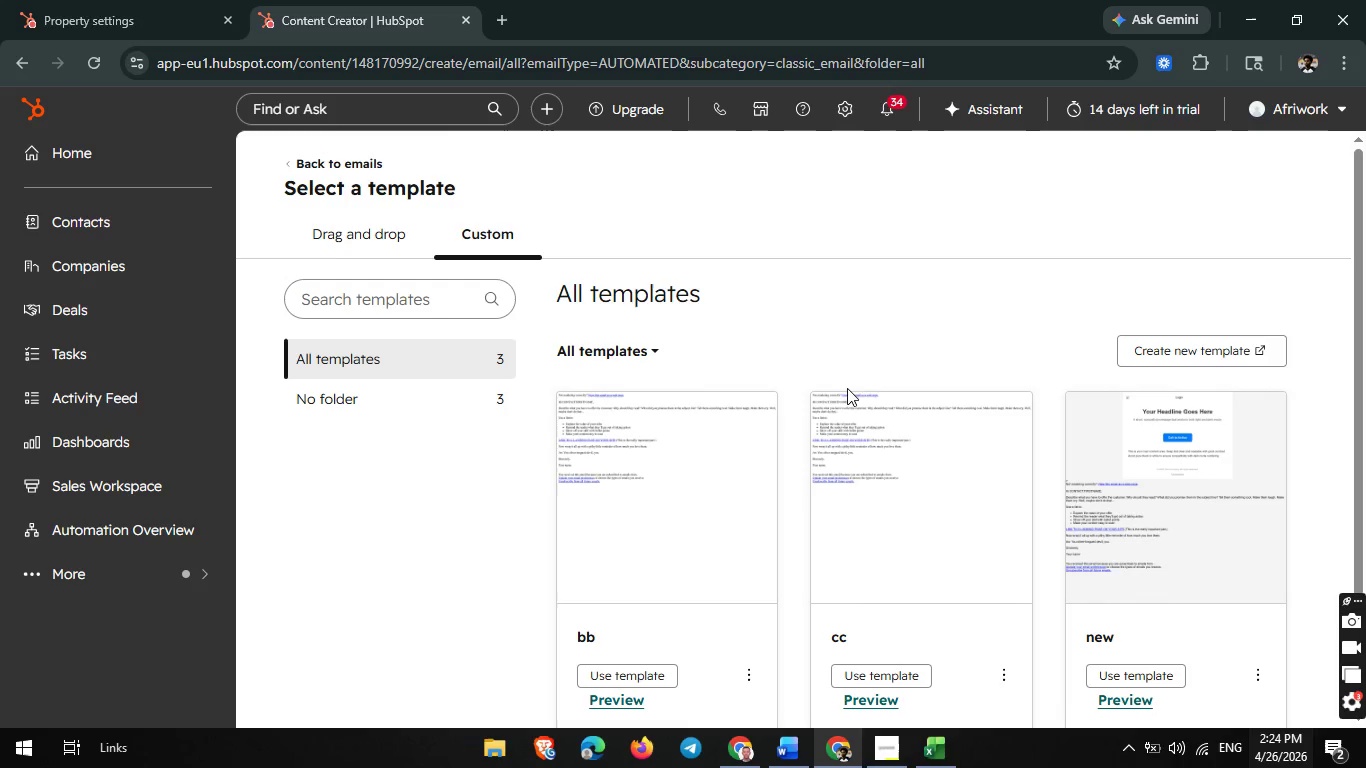 
scroll: coordinate [942, 434], scroll_direction: none, amount: 0.0
 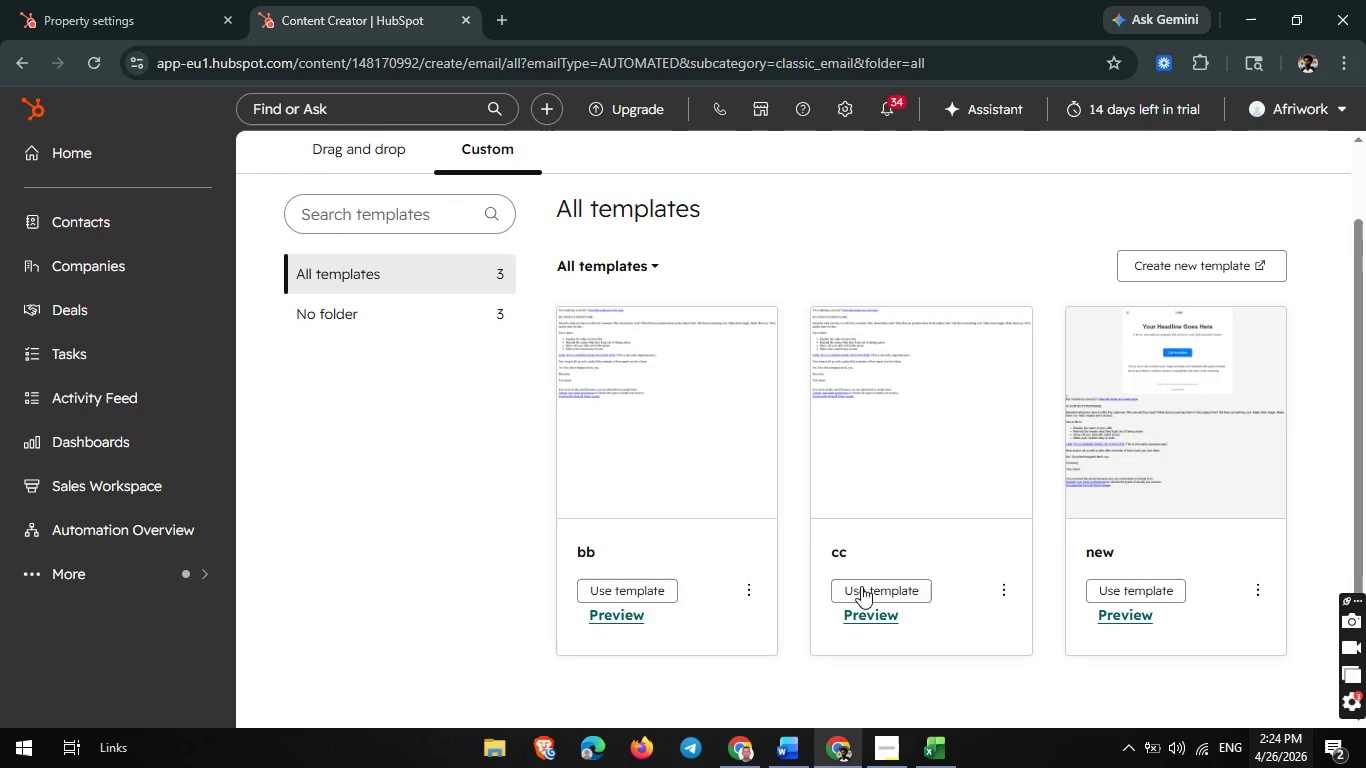 
left_click([875, 586])
 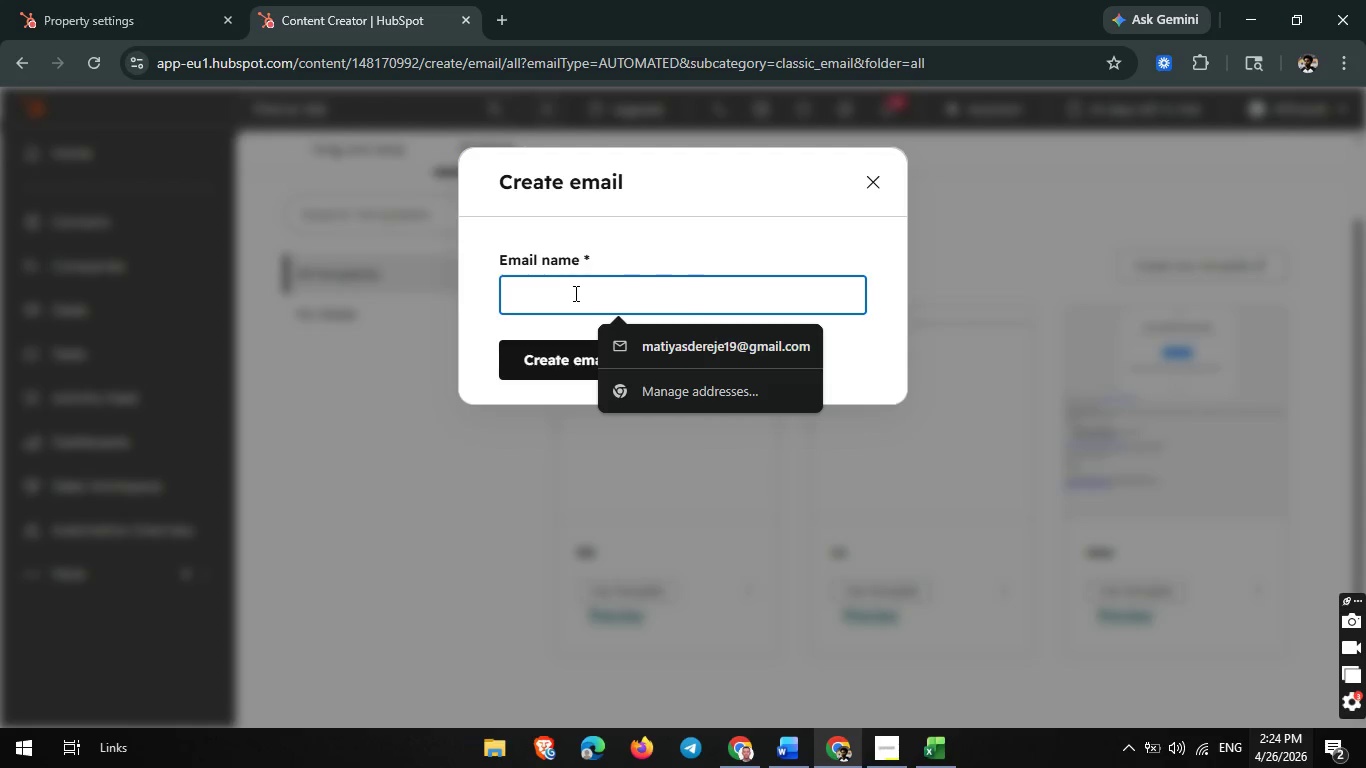 
wait(36.39)
 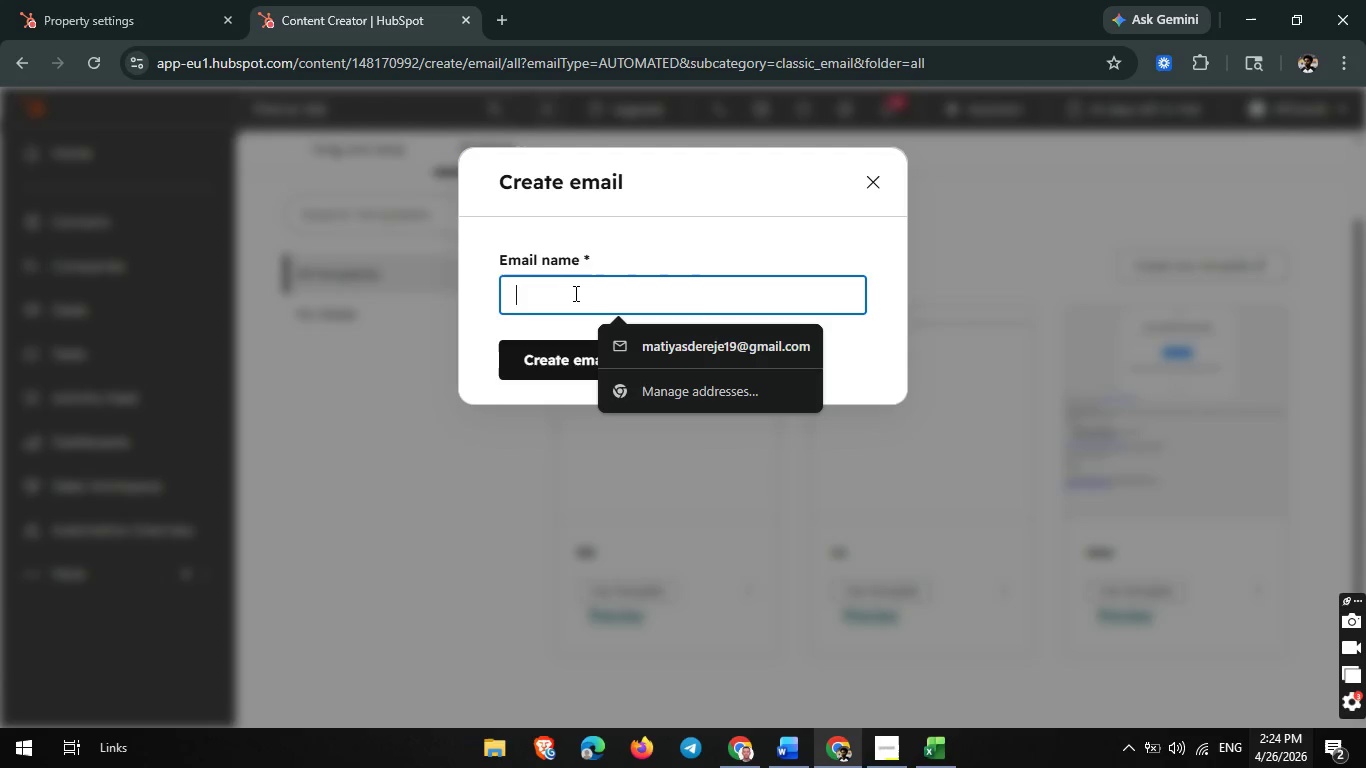 
type(R)
key(Backspace)
type(The R)
 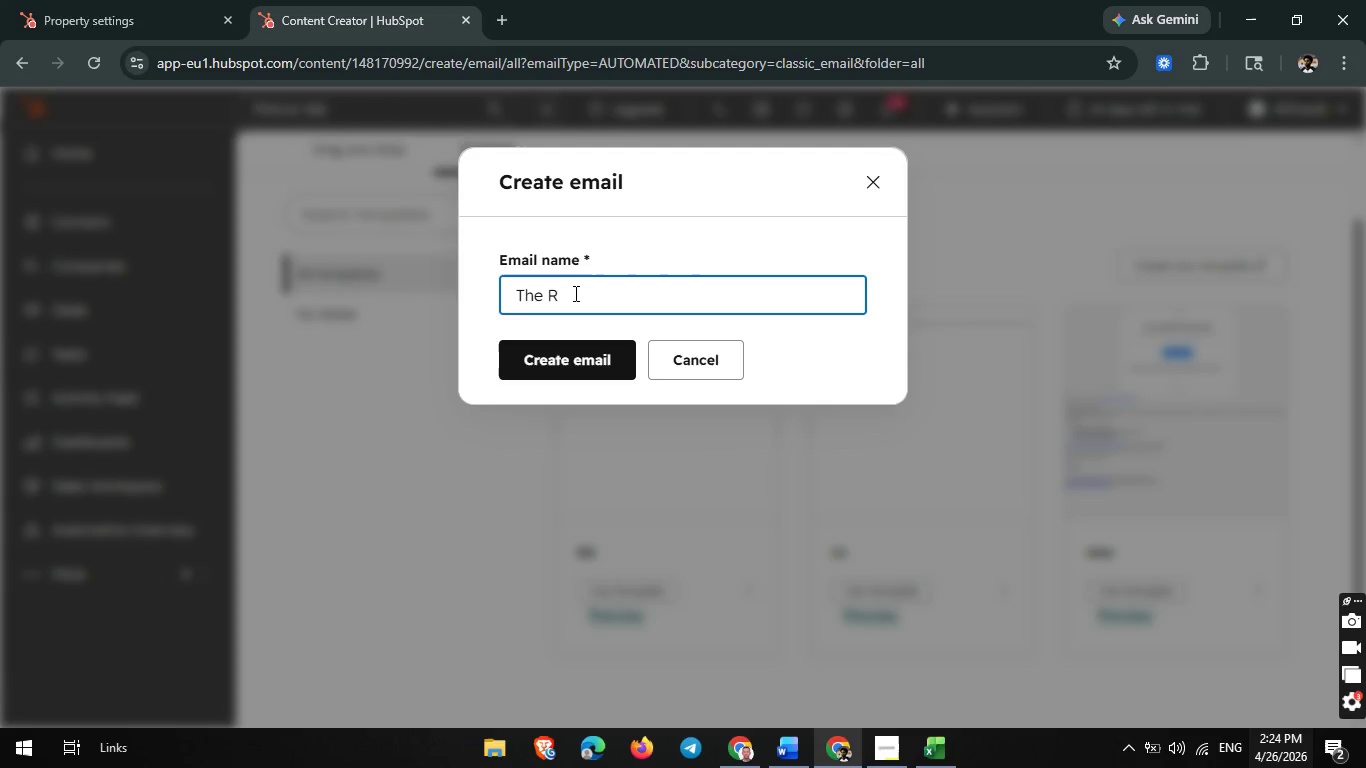 
type(itual)
 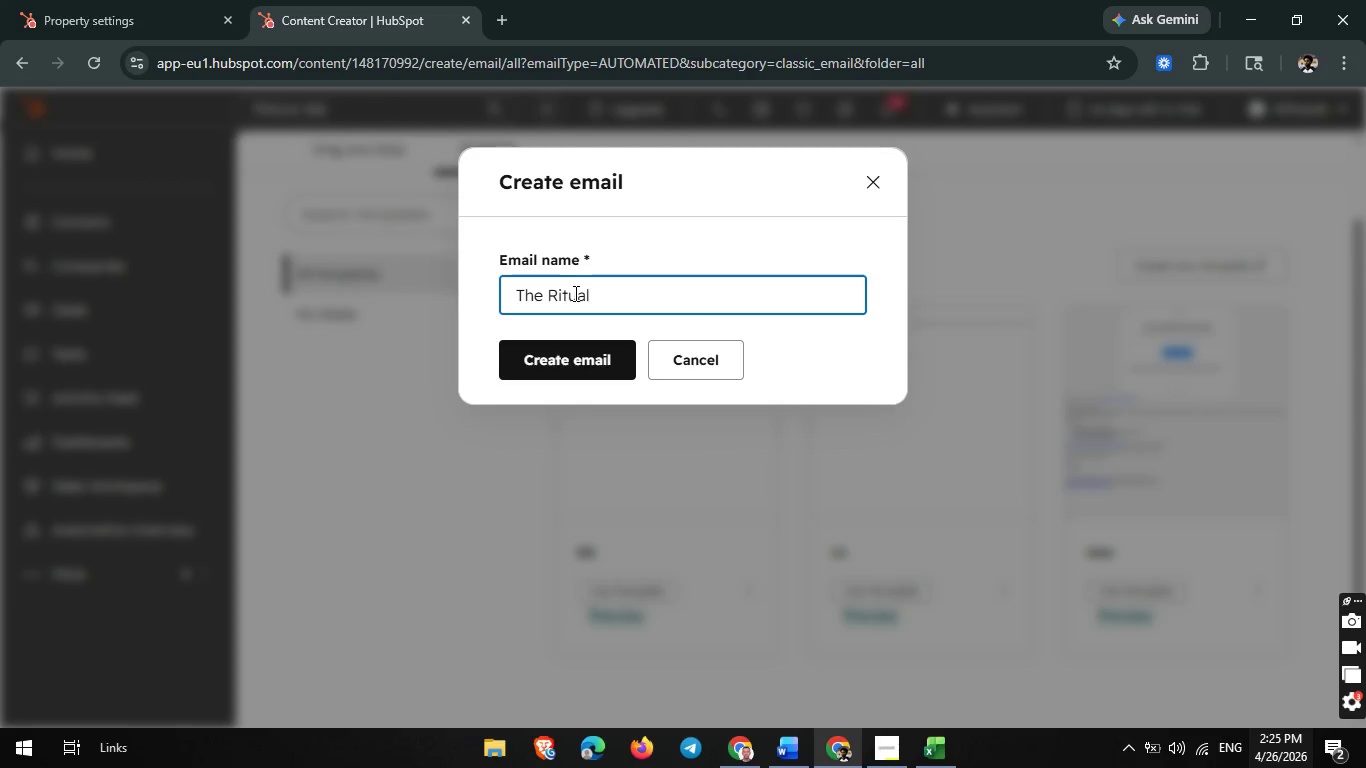 
wait(7.61)
 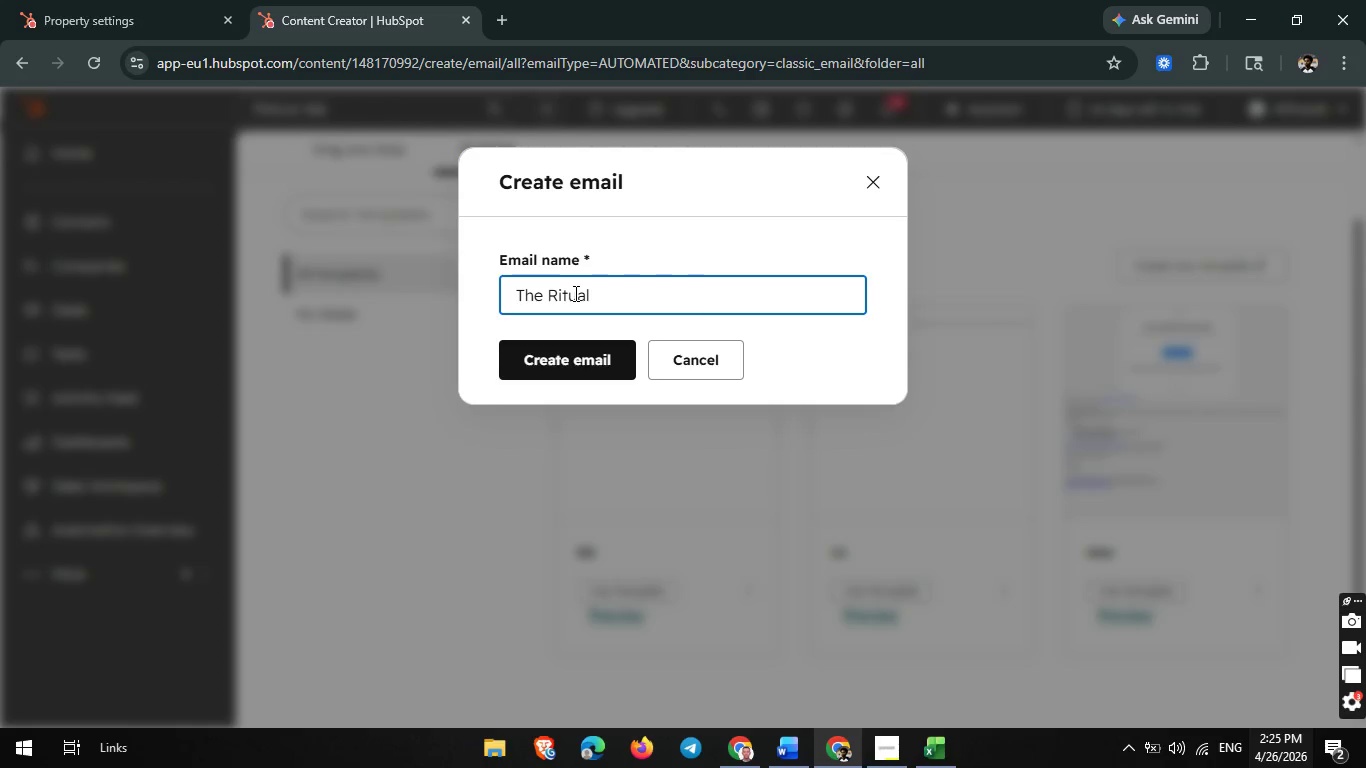 
left_click([558, 358])
 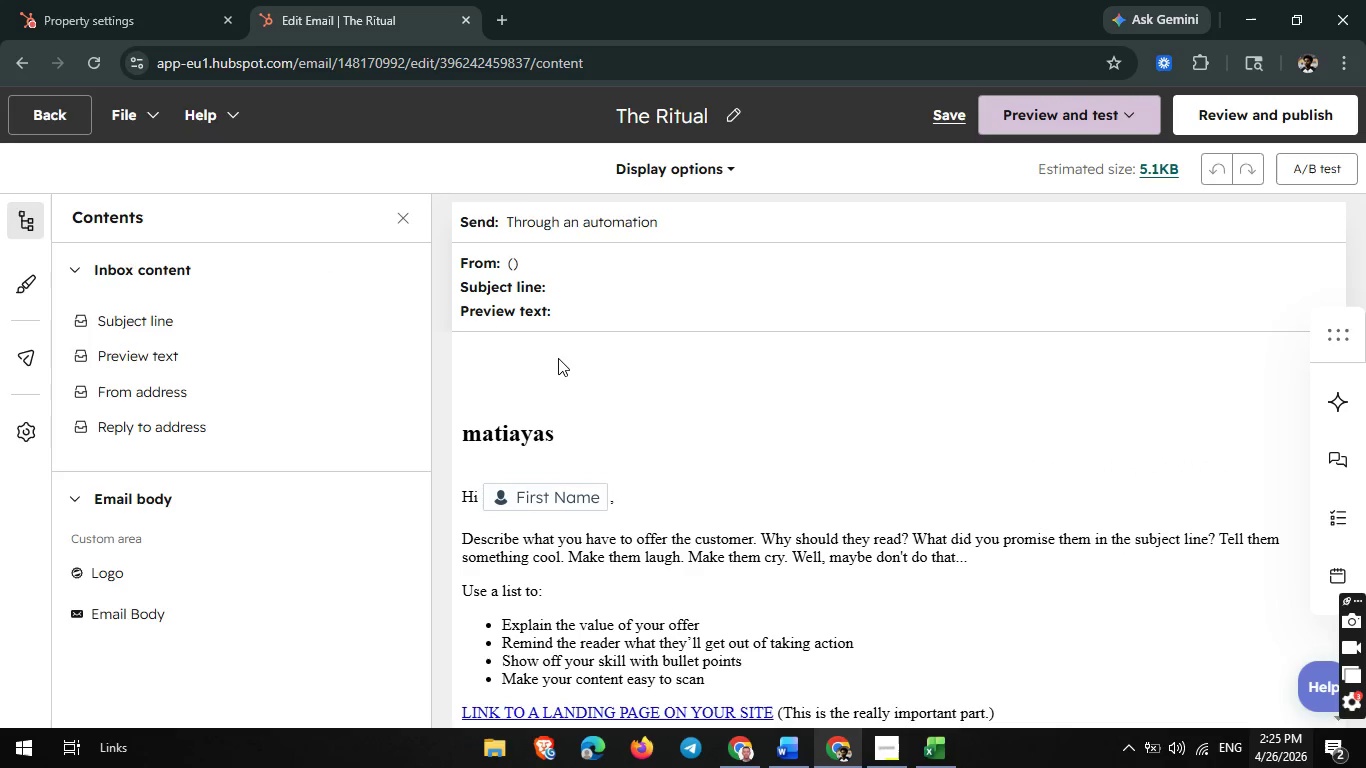 
wait(18.53)
 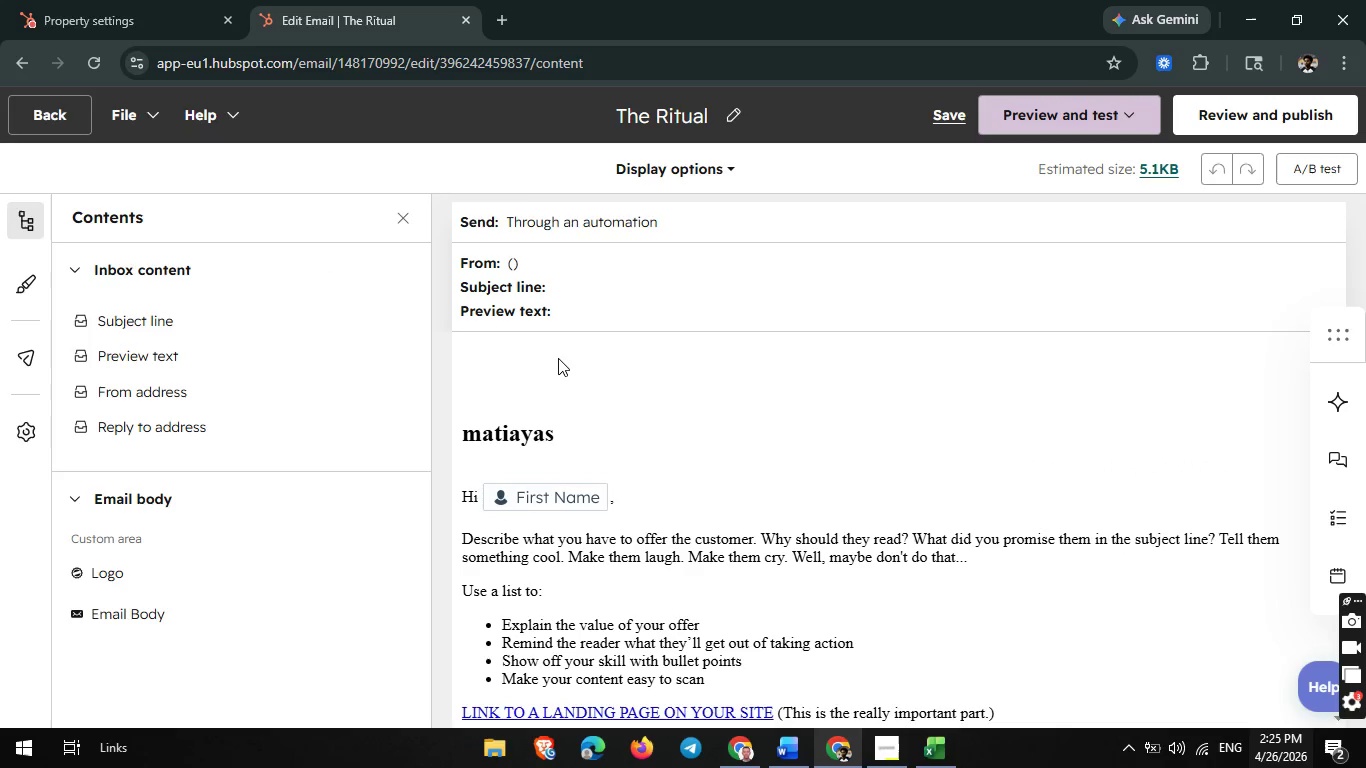 
left_click([898, 759])